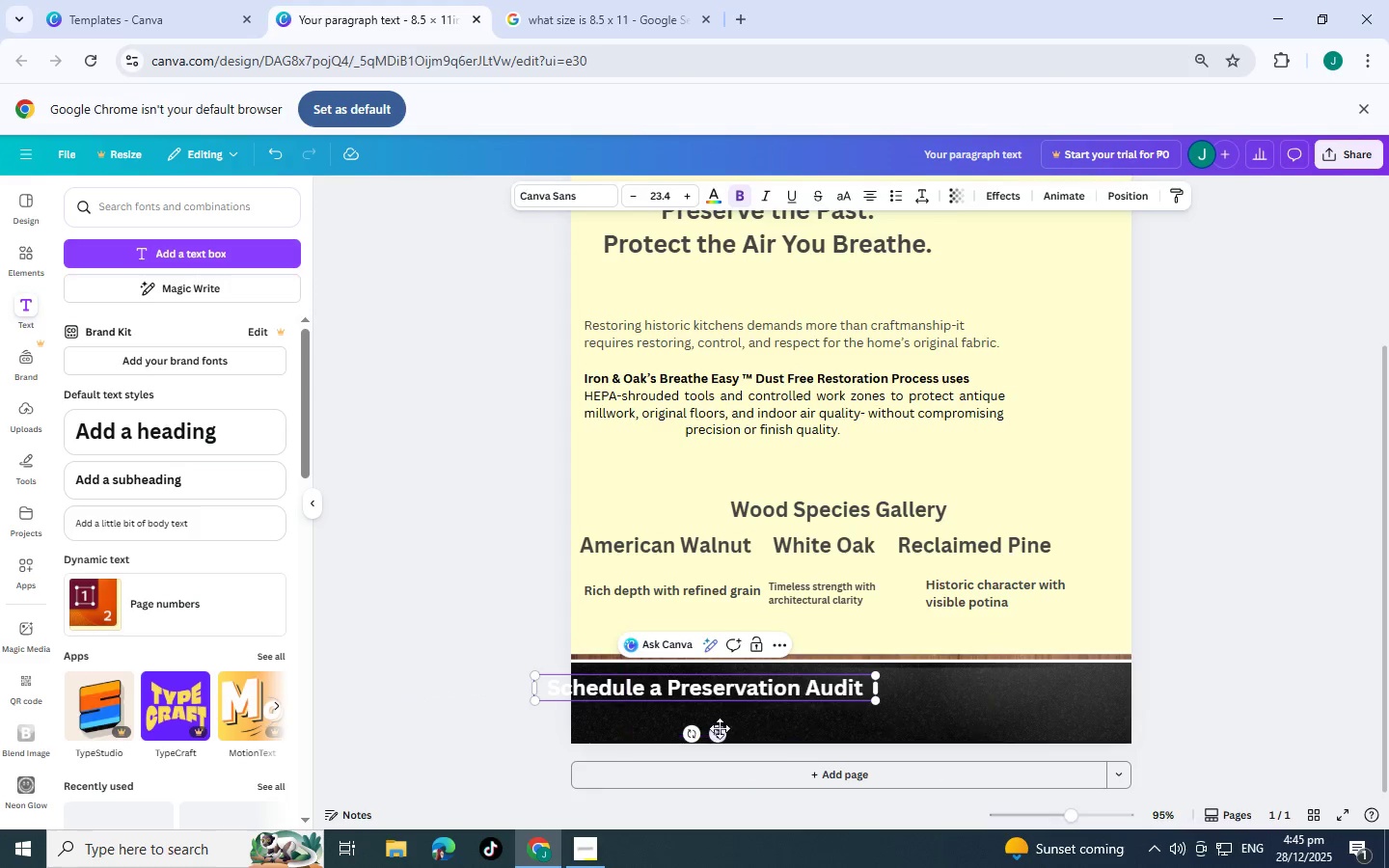 
left_click_drag(start_coordinate=[718, 728], to_coordinate=[763, 733])
 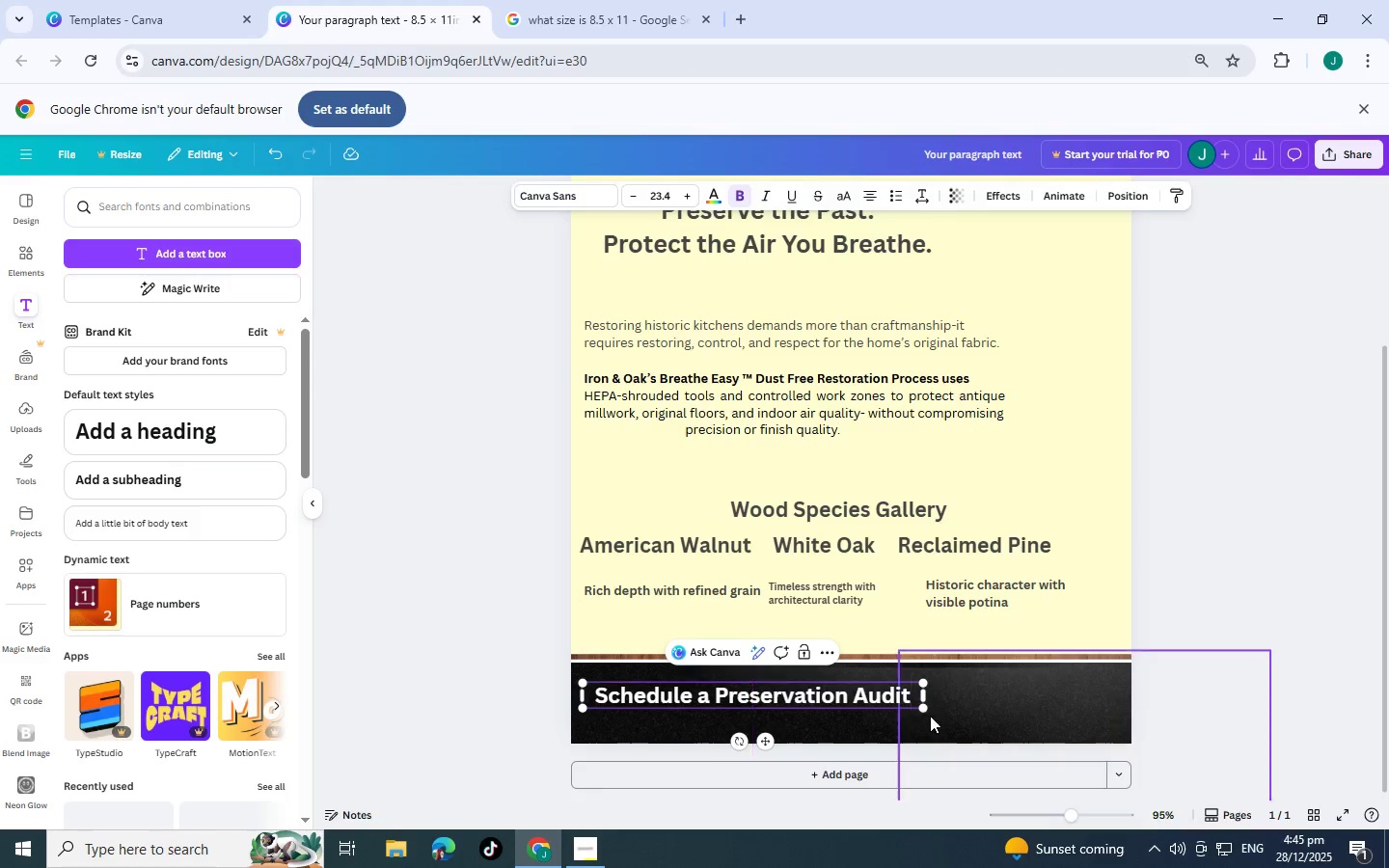 
left_click([962, 684])
 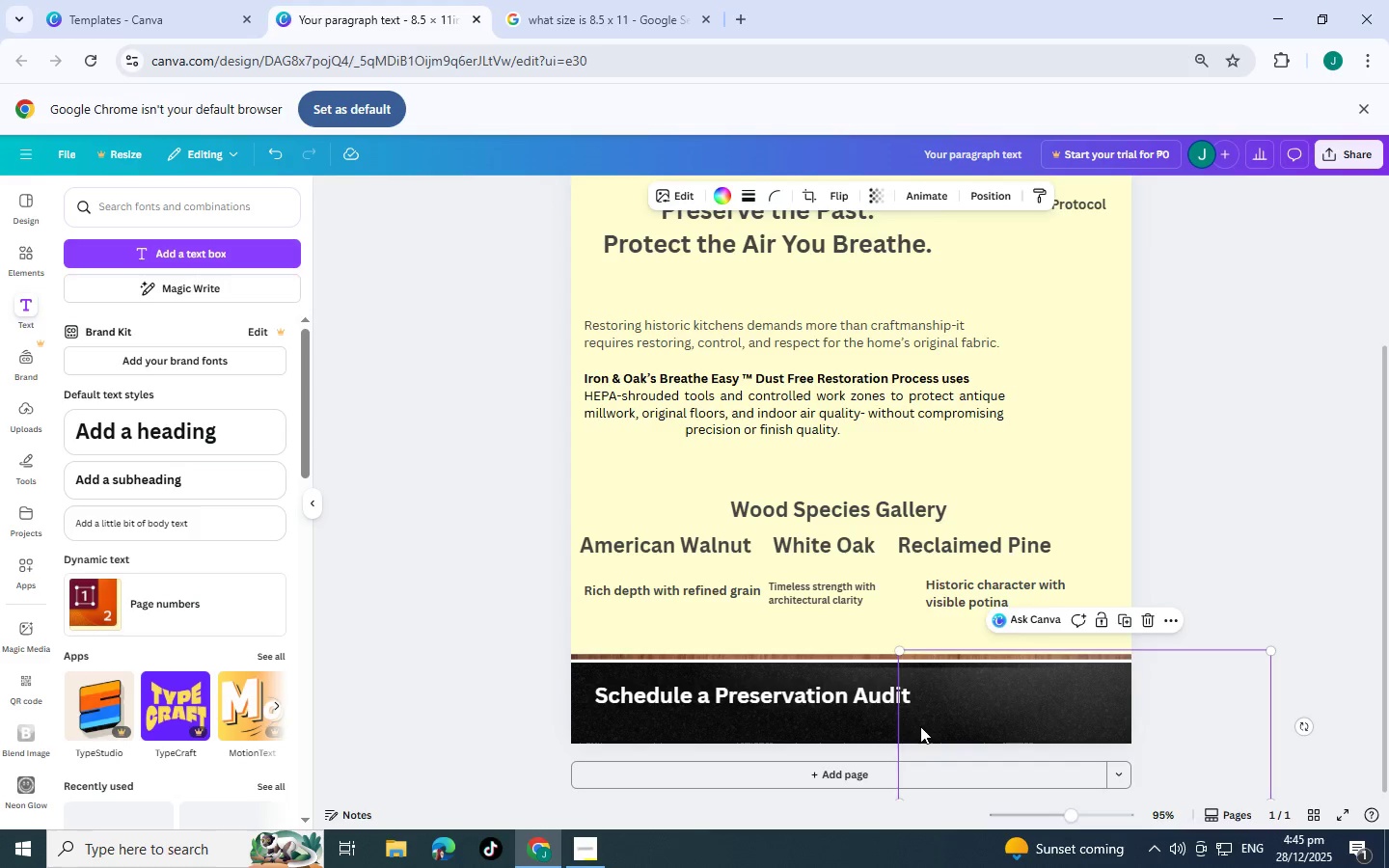 
scroll: coordinate [857, 686], scroll_direction: up, amount: 3.0
 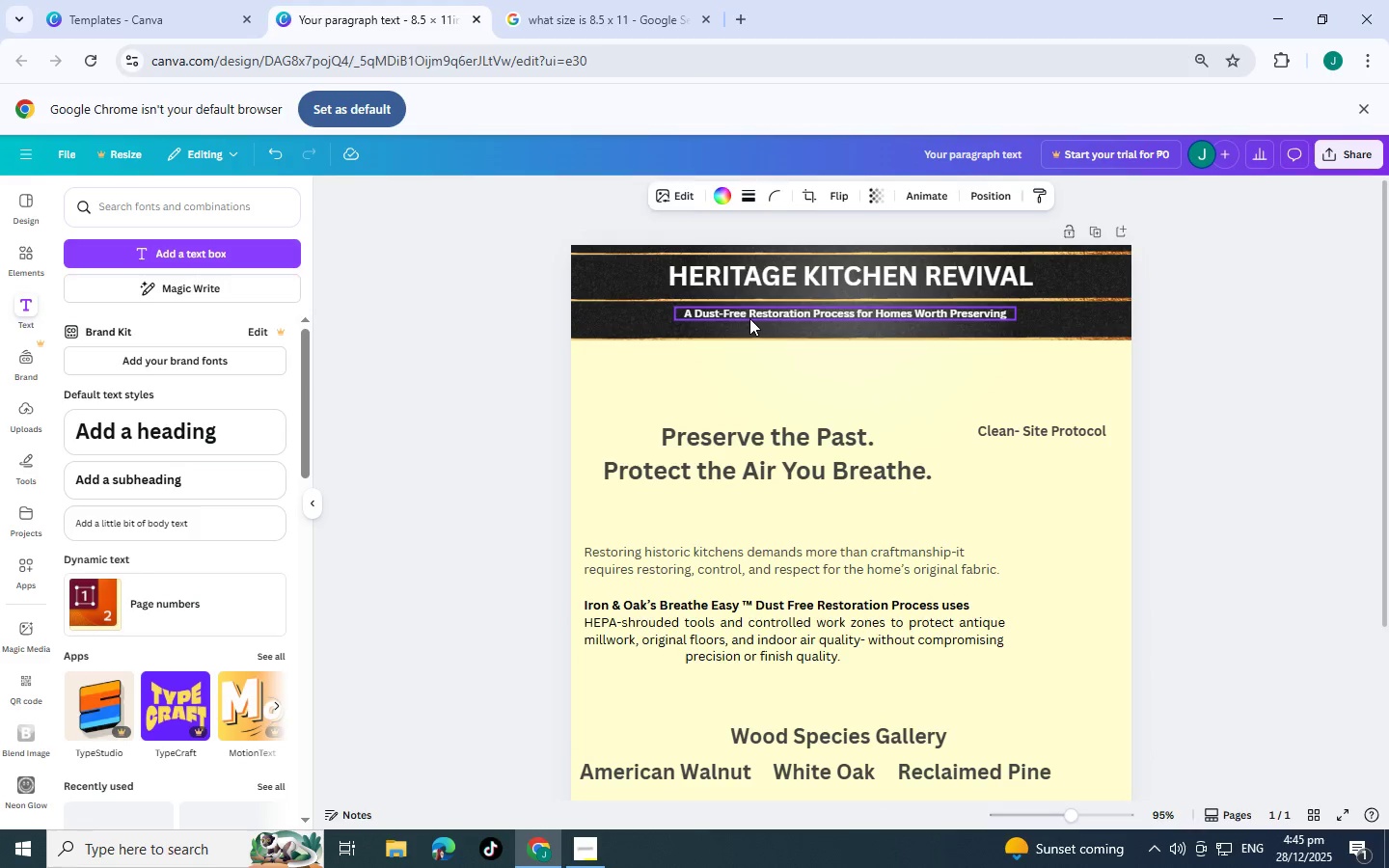 
left_click([749, 318])
 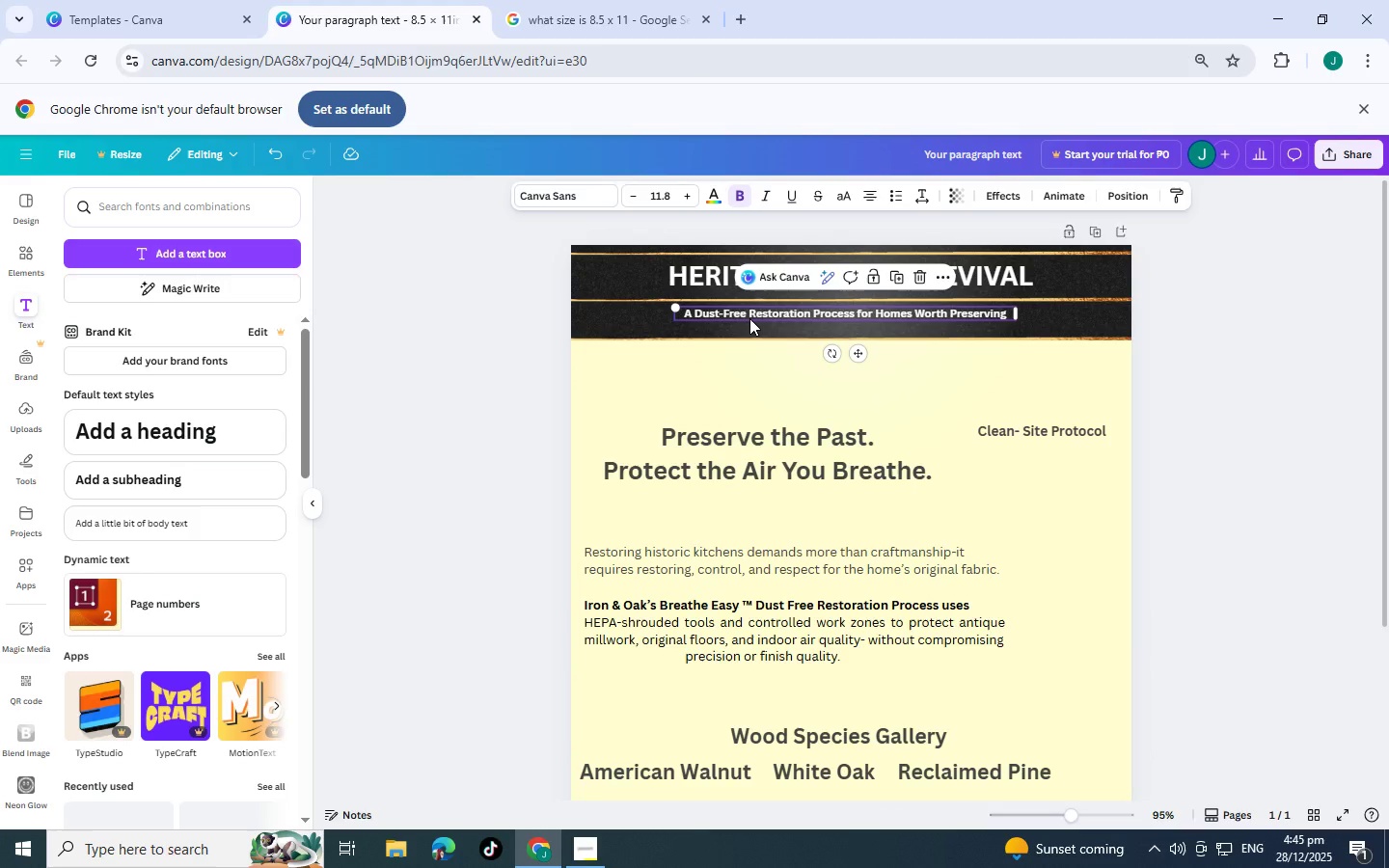 
key(Control+C)
 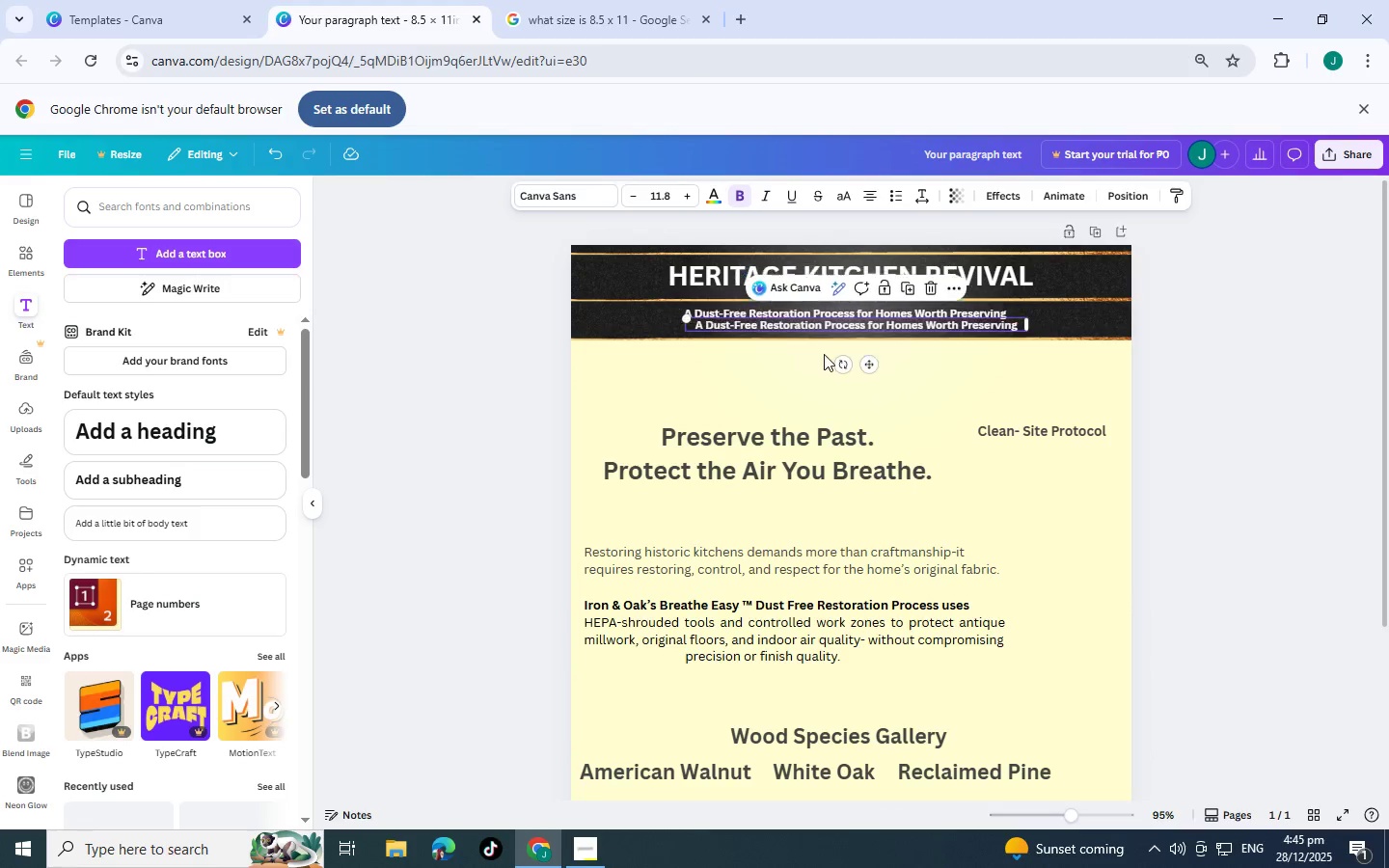 
key(Control+V)
 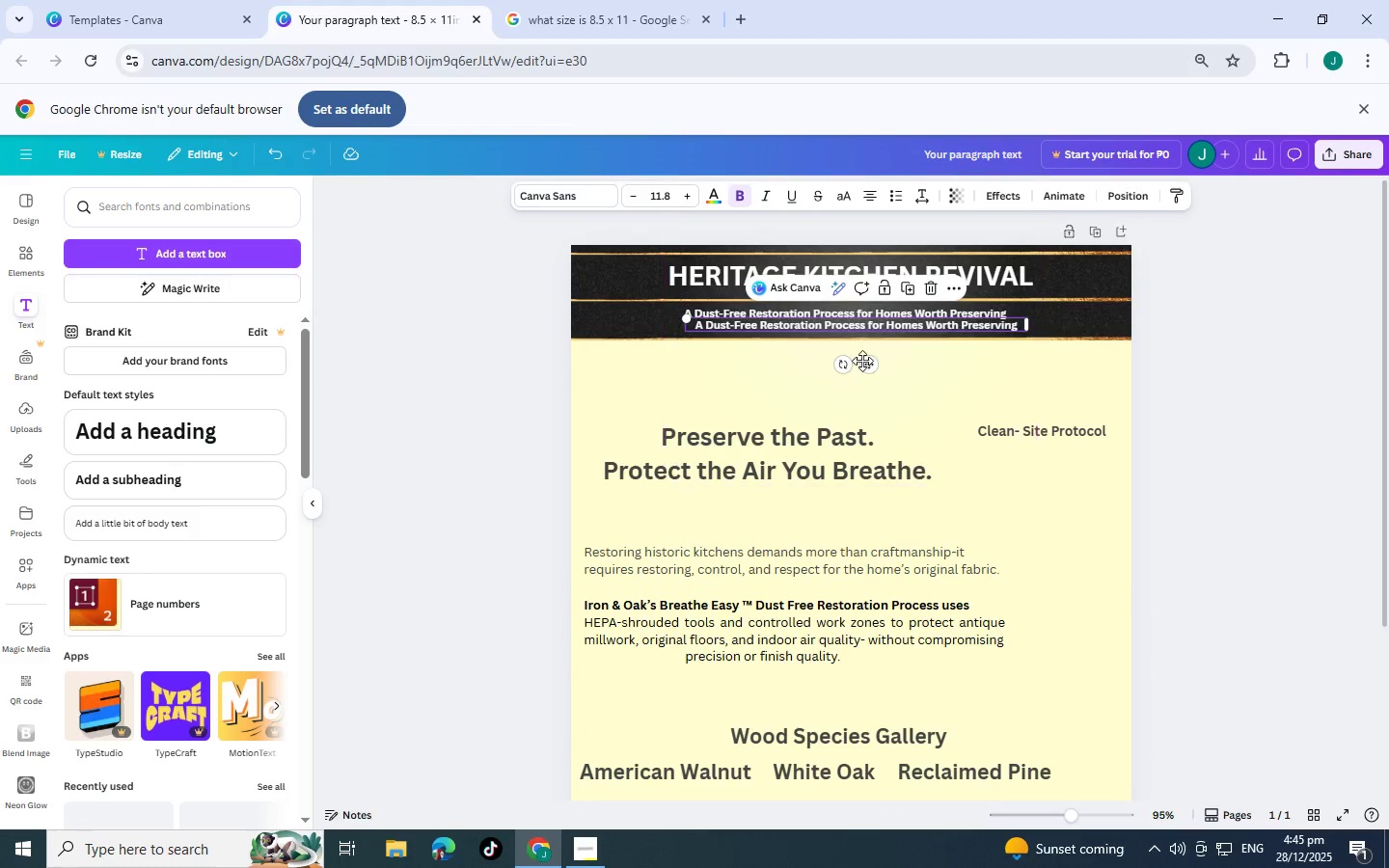 
left_click_drag(start_coordinate=[862, 361], to_coordinate=[768, 756])
 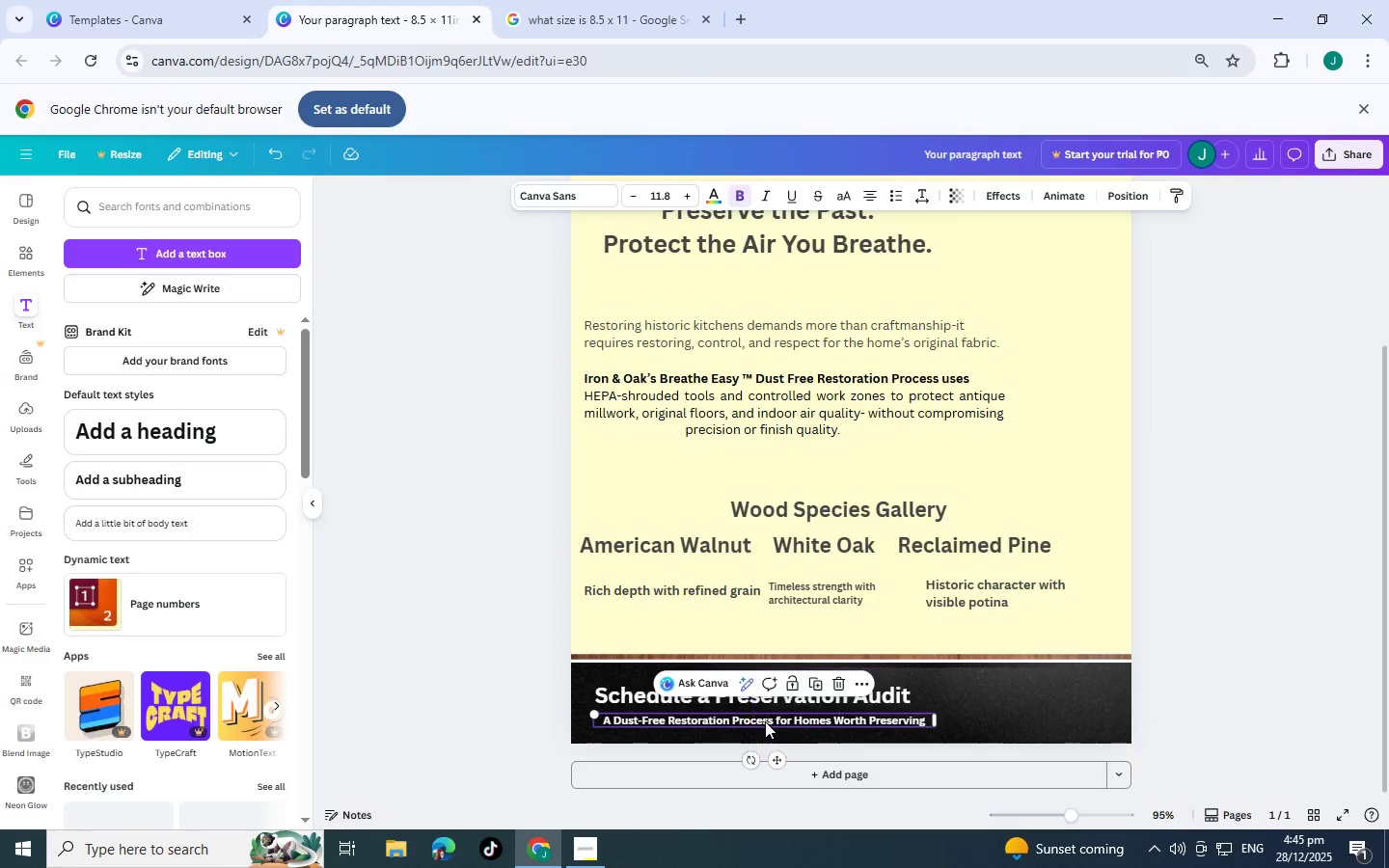 
scroll: coordinate [788, 565], scroll_direction: down, amount: 6.0
 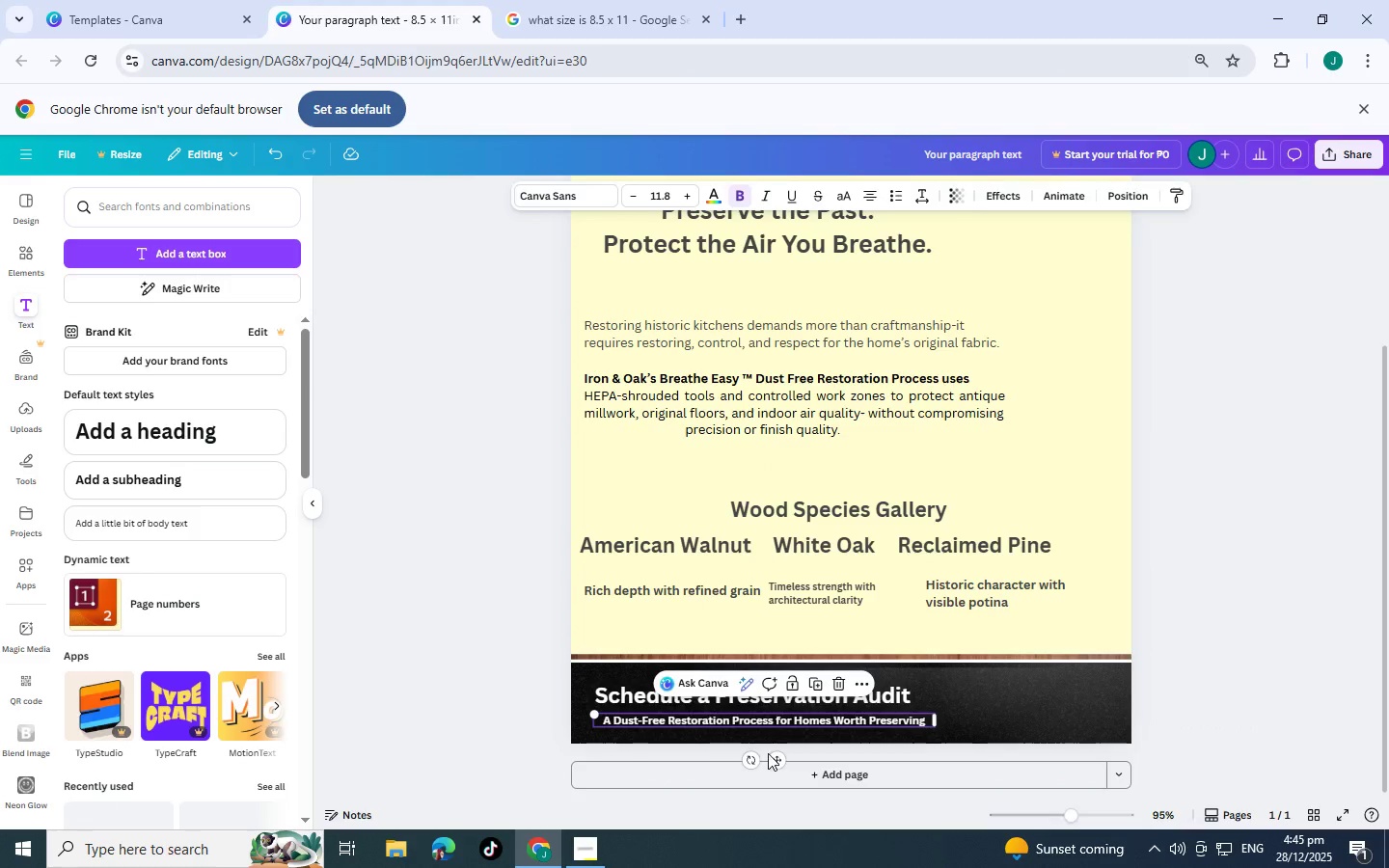 
double_click([765, 721])
 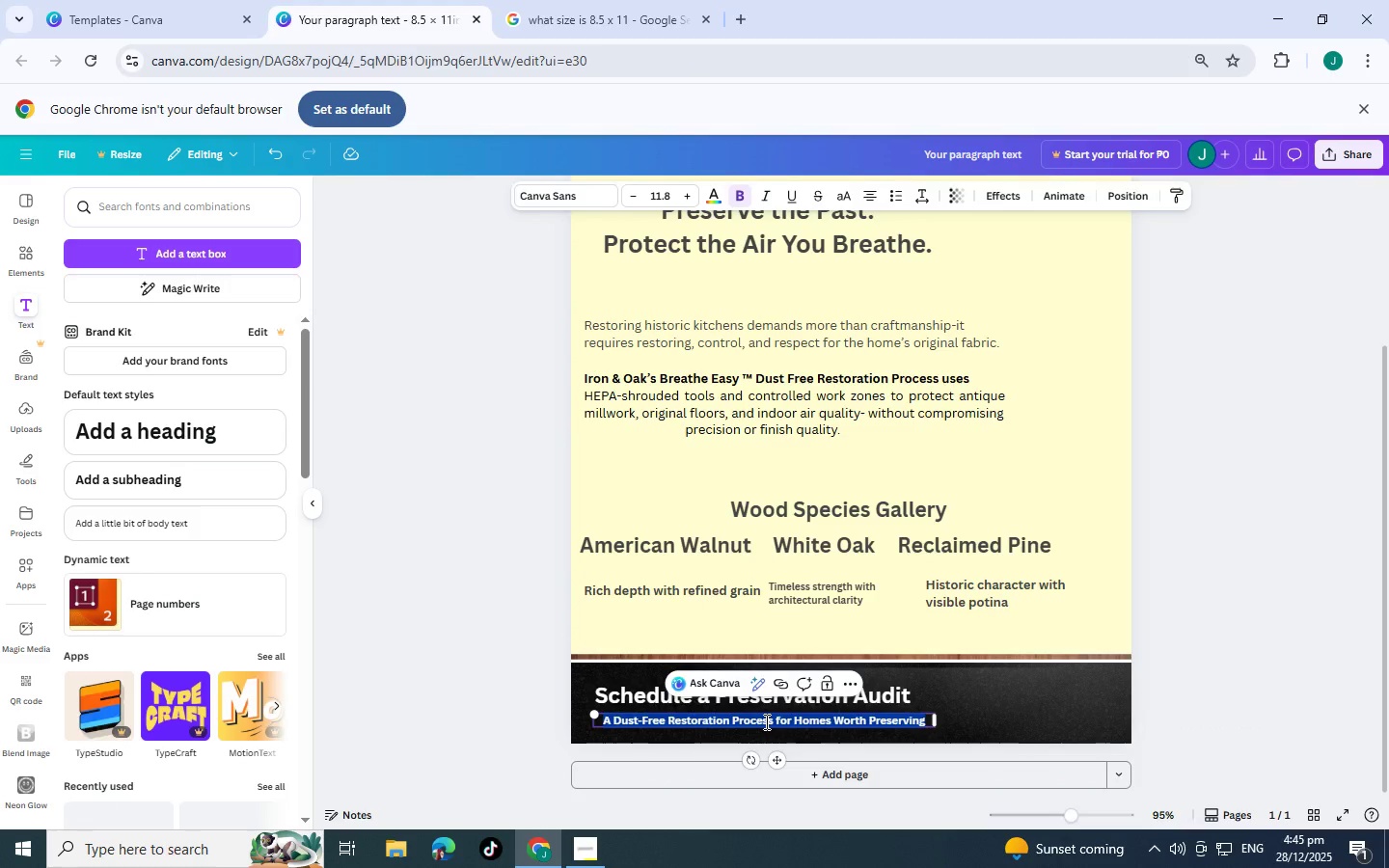 
triple_click([765, 721])
 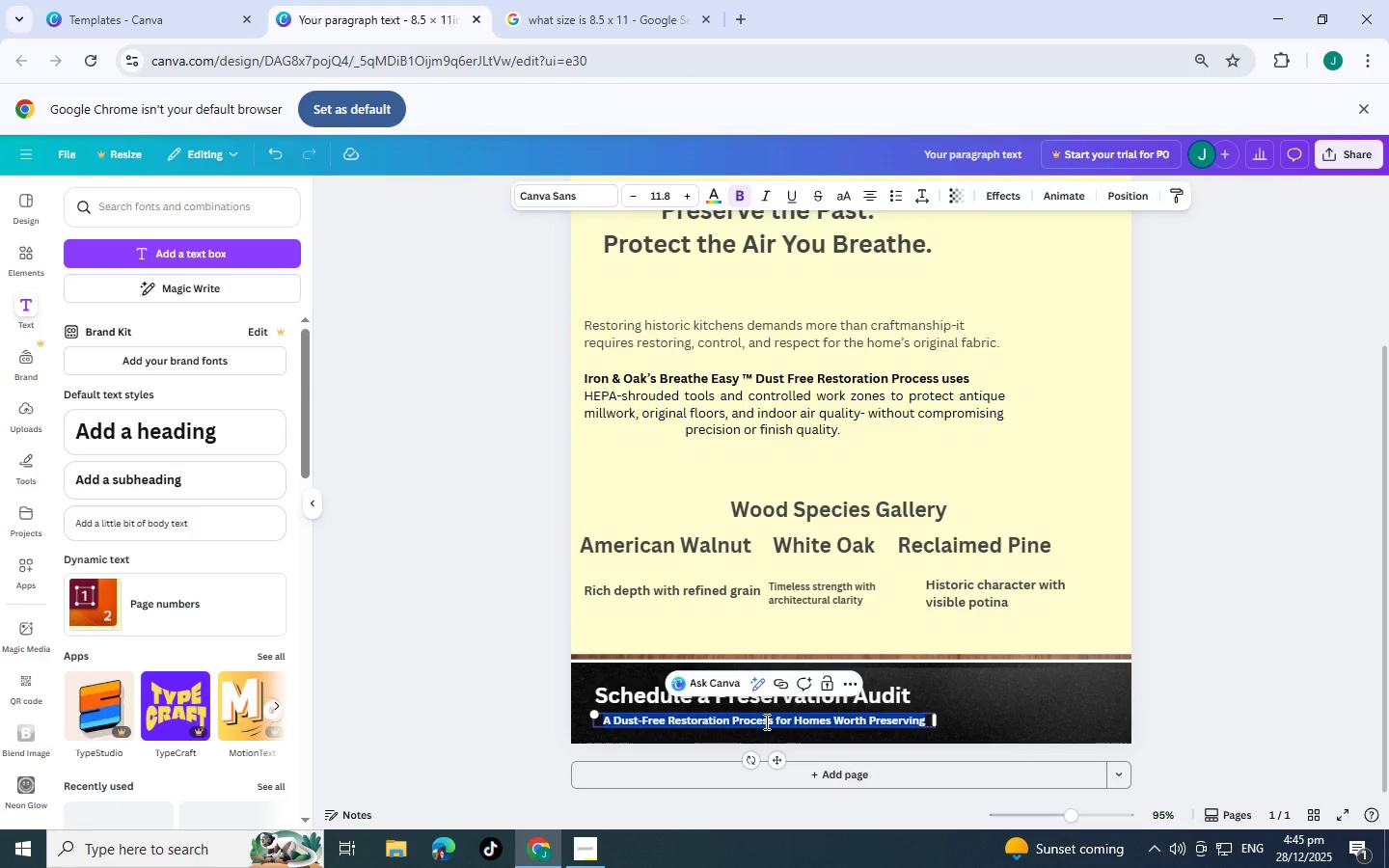 
type(A non0)
key(Backspace)
type(- i)
key(Backspace)
key(Backspace)
type(invasit)
key(Backspace)
key(Backspace)
key(Backspace)
key(Backspace)
key(Backspace)
key(Backspace)
key(Backspace)
type( invasie)
key(Backspace)
type(ve evalutaion of you )
key(Backspace)
type(r kitchen's structure, materials, and restoration approach.)
 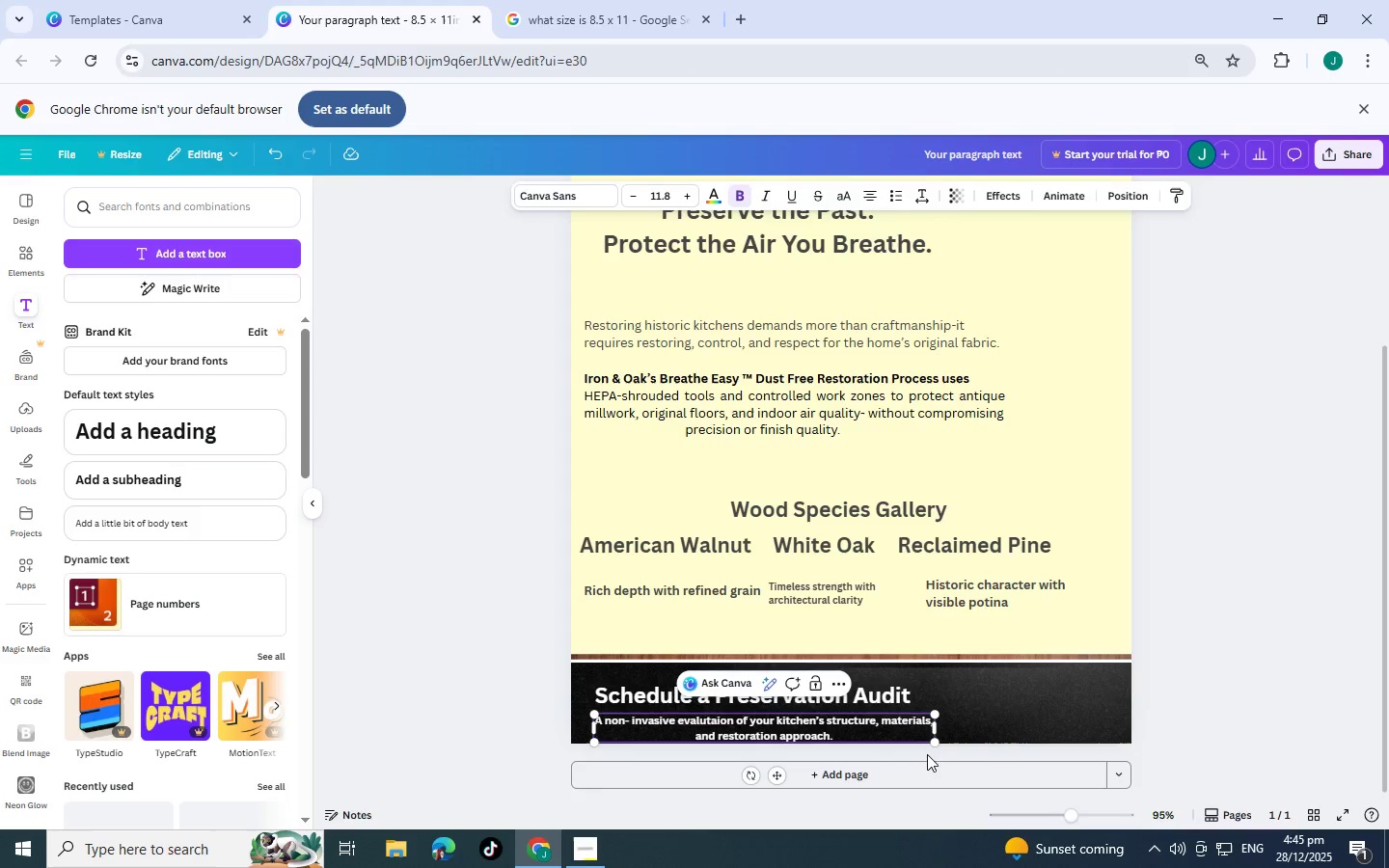 
left_click_drag(start_coordinate=[937, 734], to_coordinate=[1086, 714])
 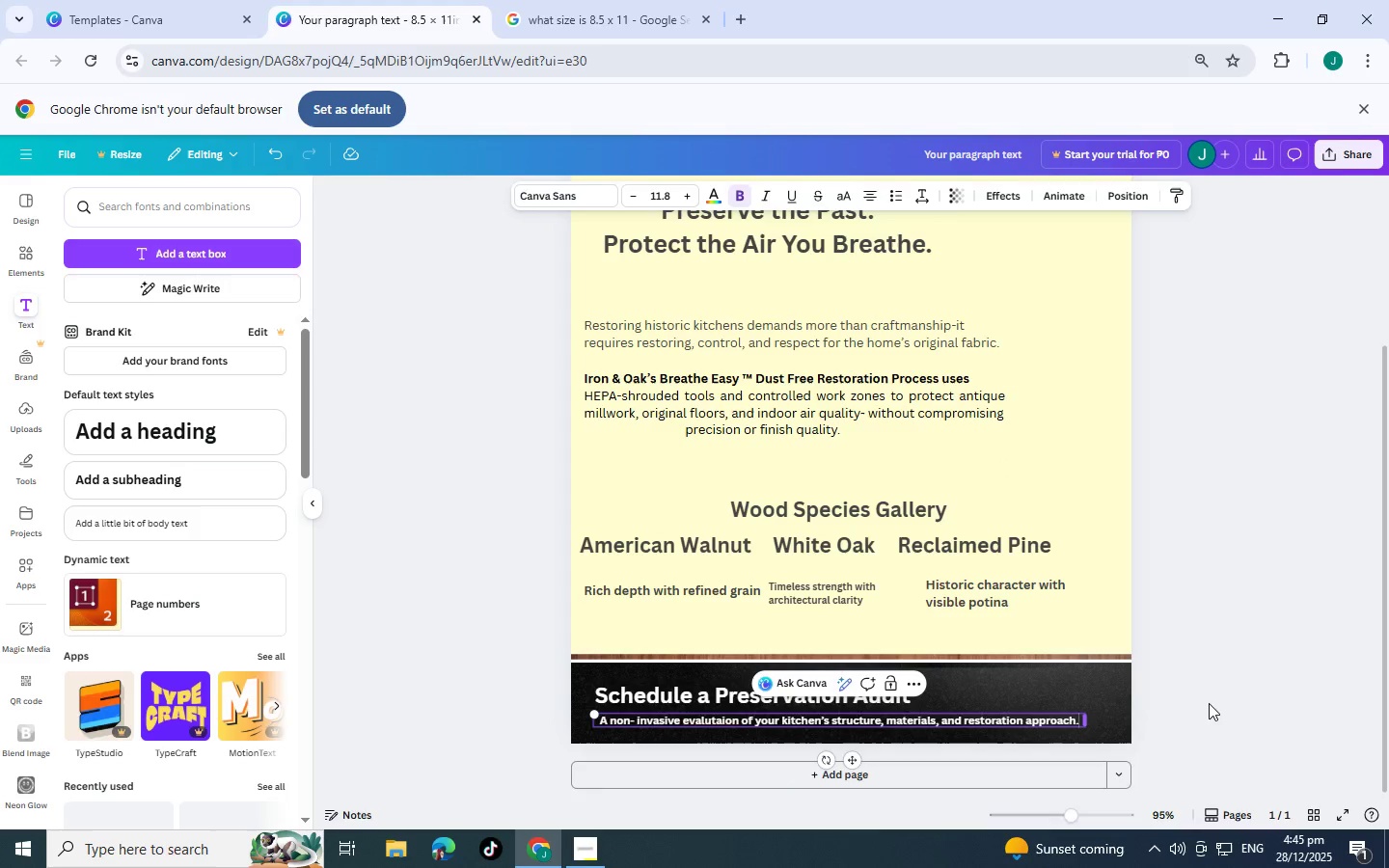 
left_click([1240, 700])
 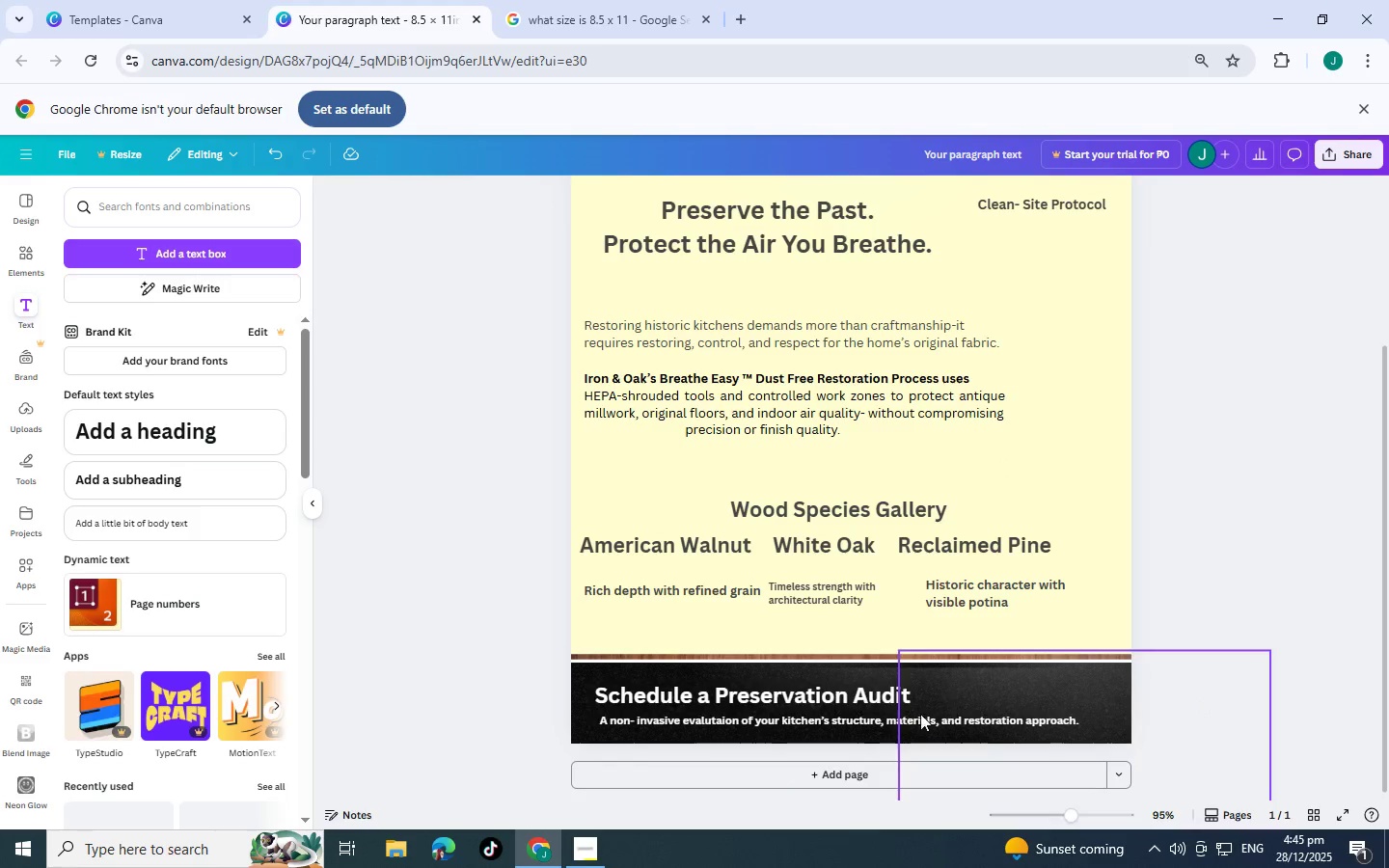 
left_click([850, 726])
 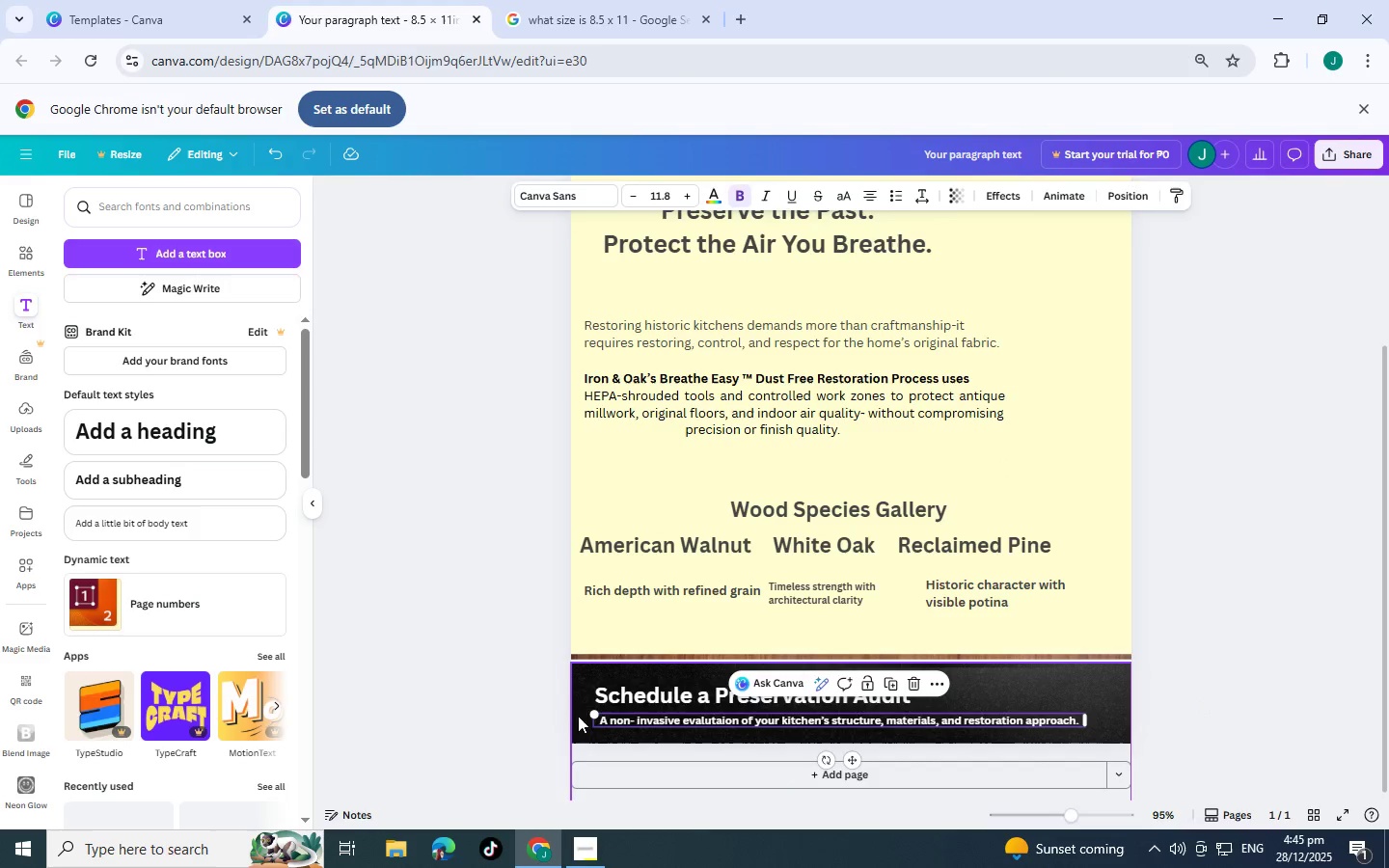 
left_click_drag(start_coordinate=[594, 718], to_coordinate=[638, 721])
 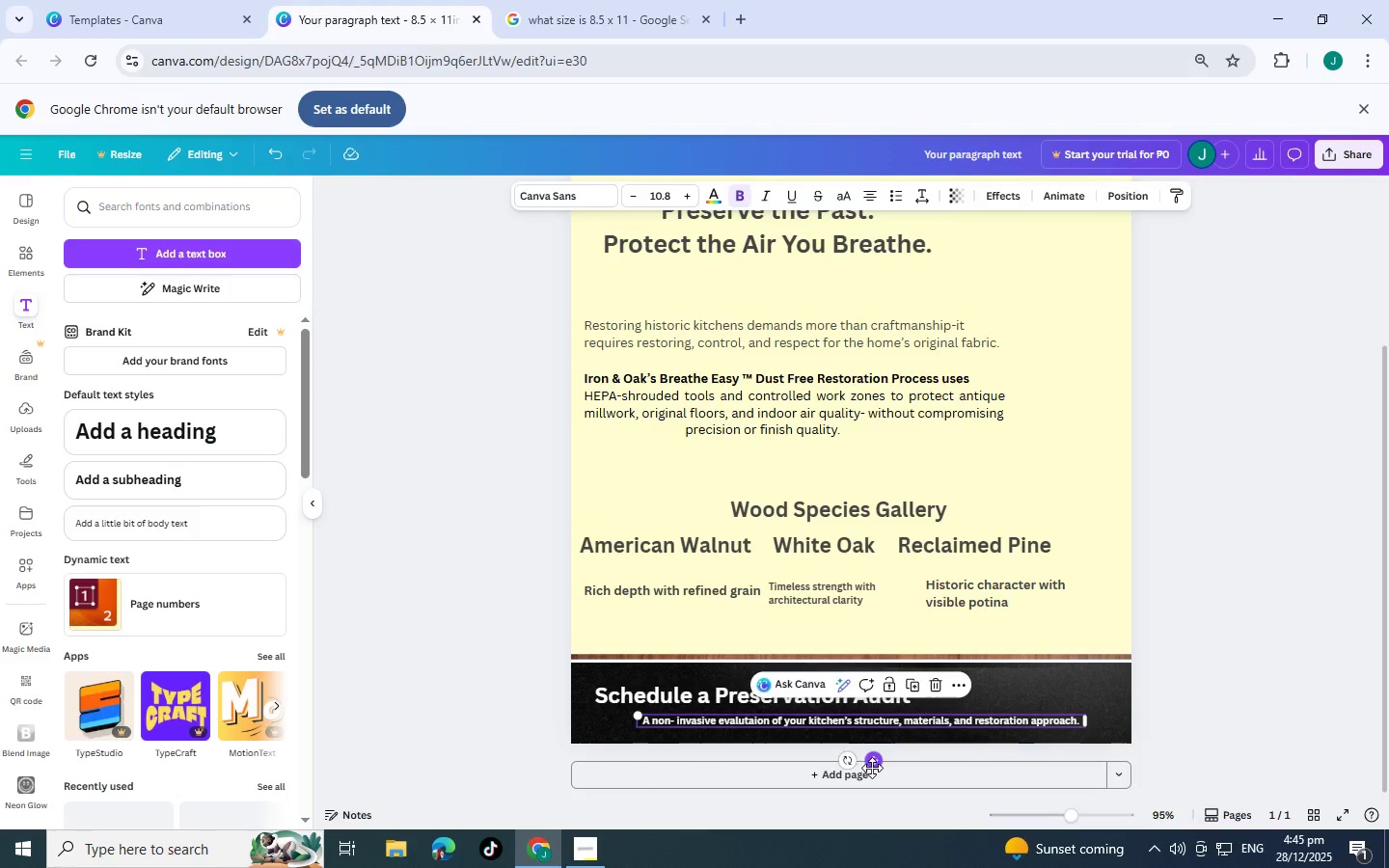 
left_click_drag(start_coordinate=[876, 766], to_coordinate=[825, 764])
 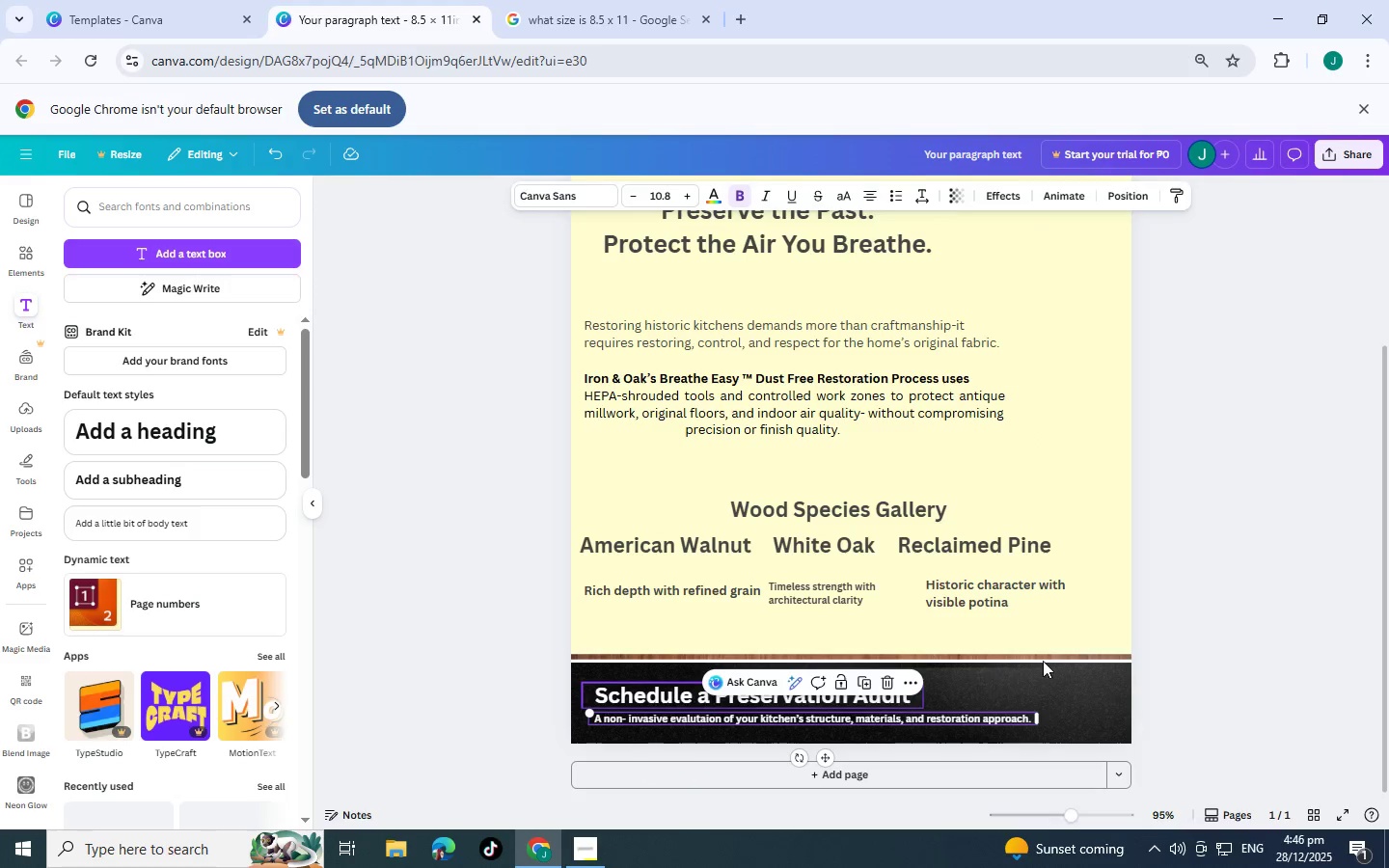 
left_click([1222, 531])
 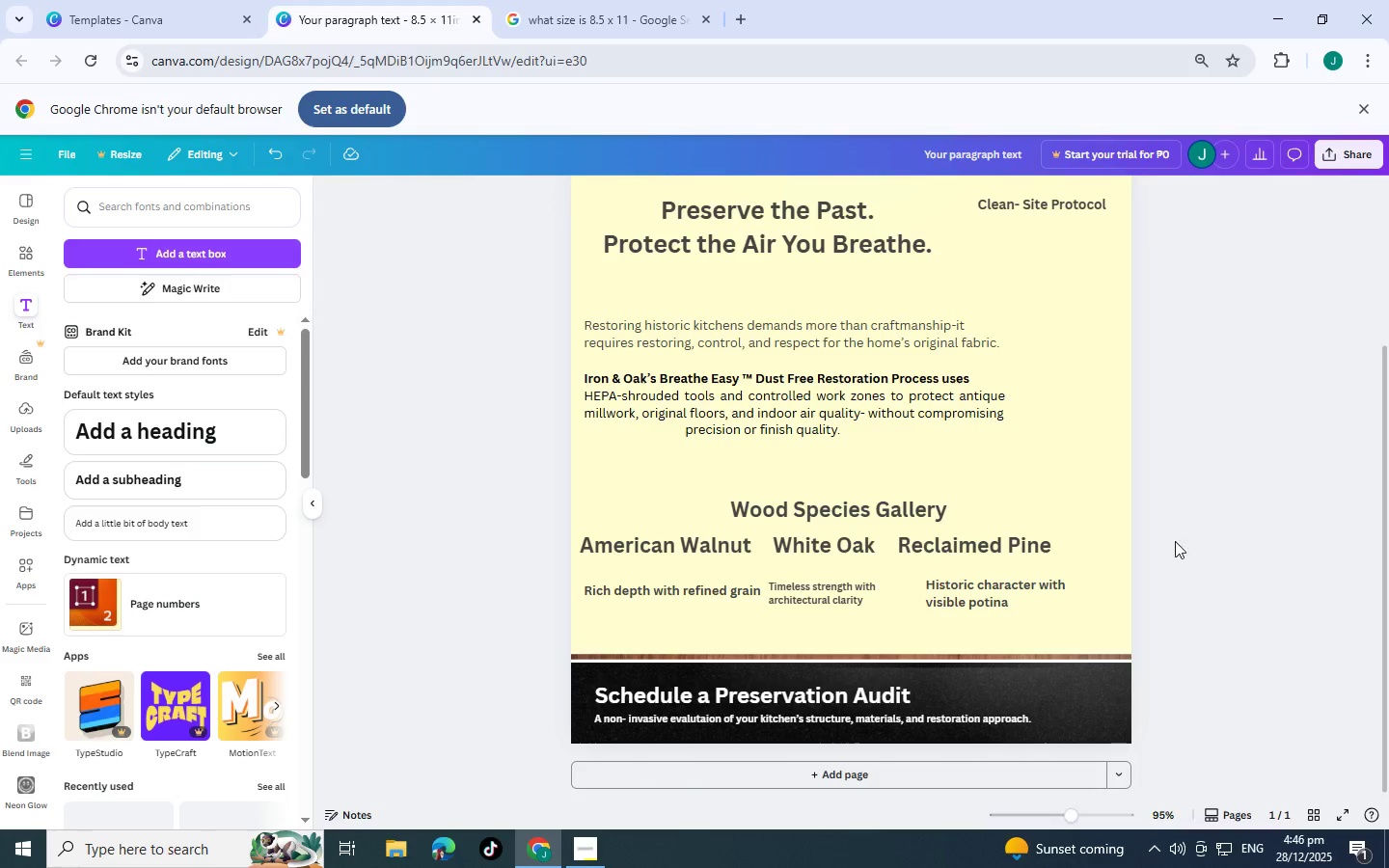 
scroll: coordinate [1156, 546], scroll_direction: up, amount: 3.0
 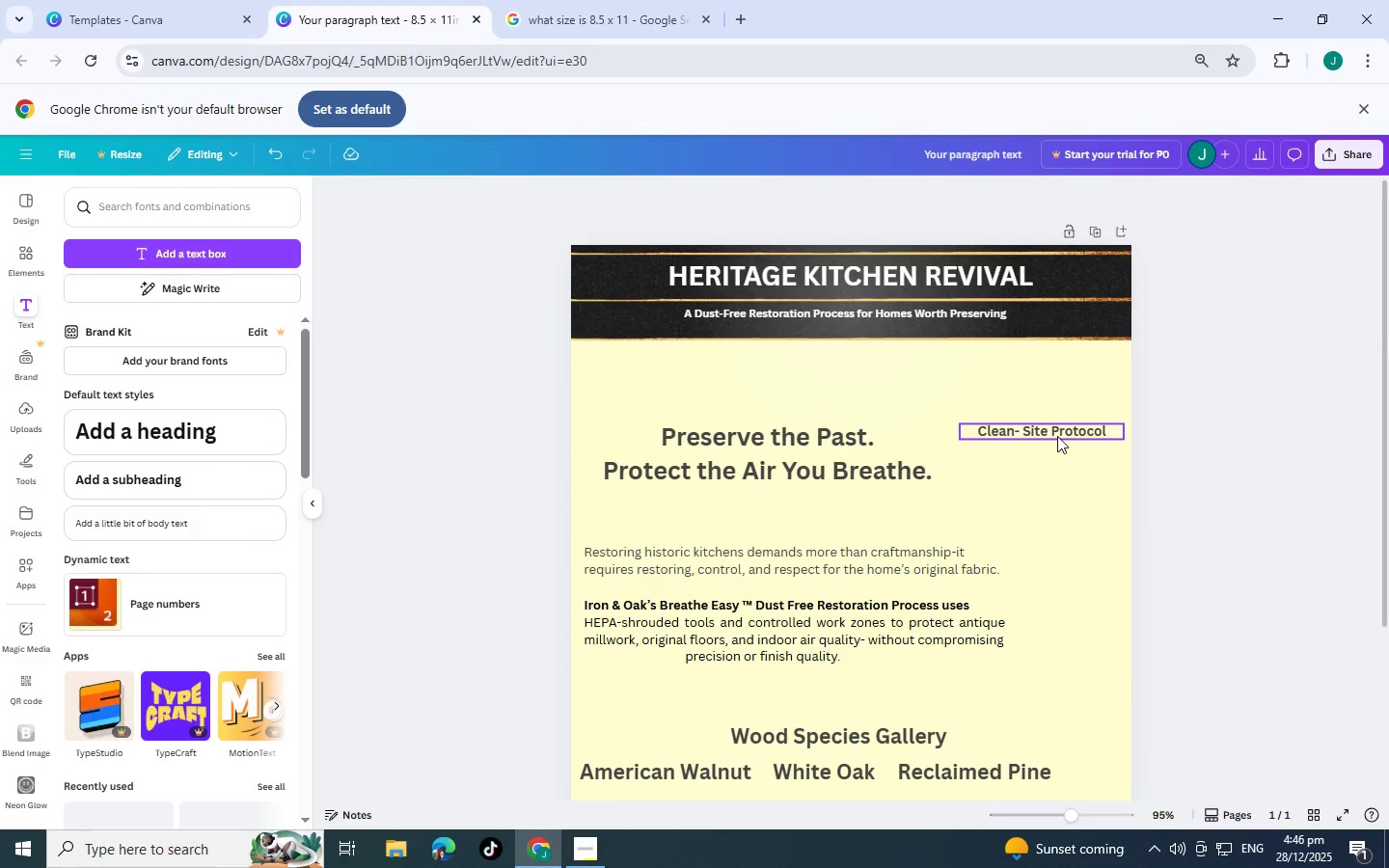 
left_click_drag(start_coordinate=[1057, 436], to_coordinate=[1063, 438])
 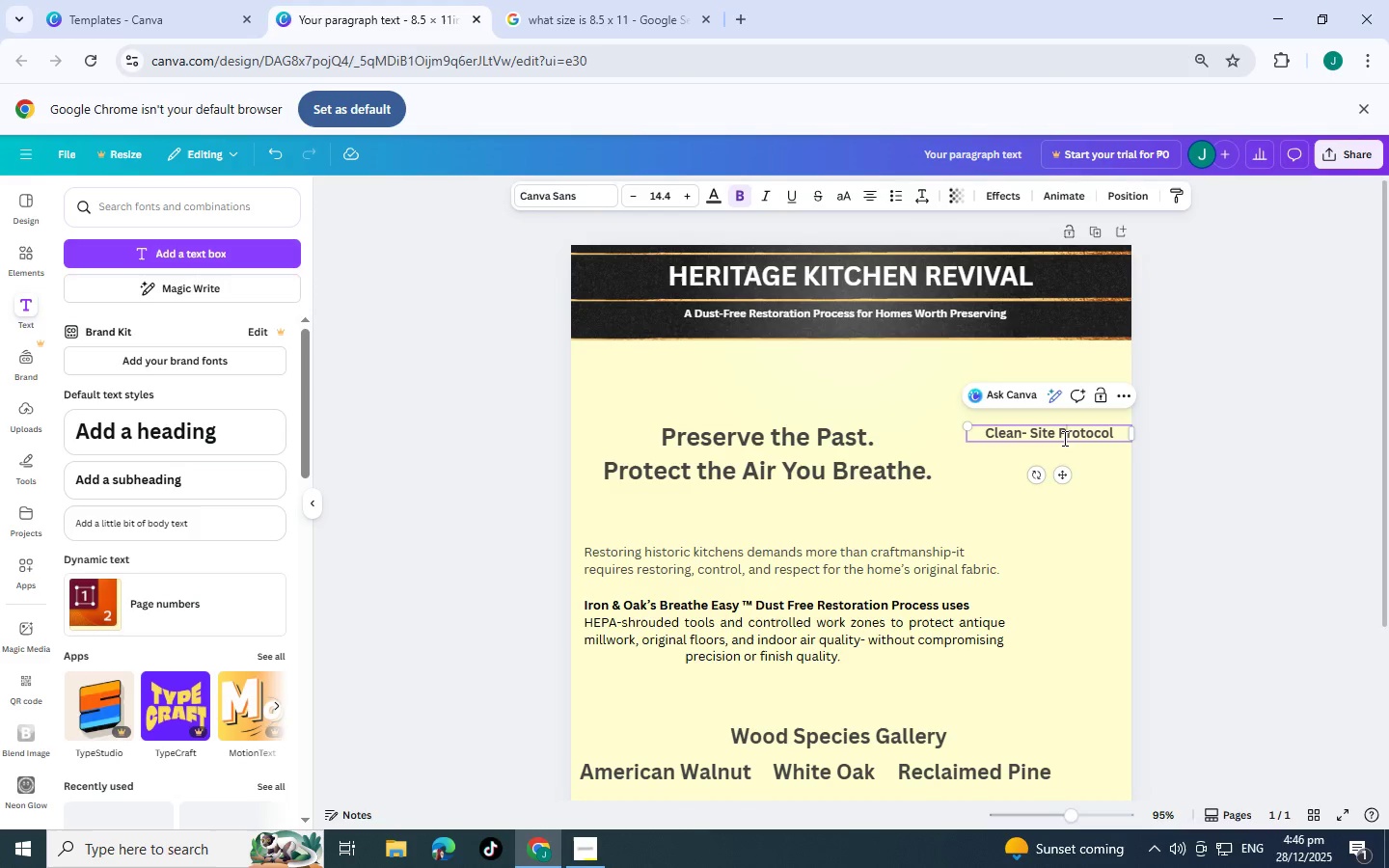 
double_click([1063, 438])
 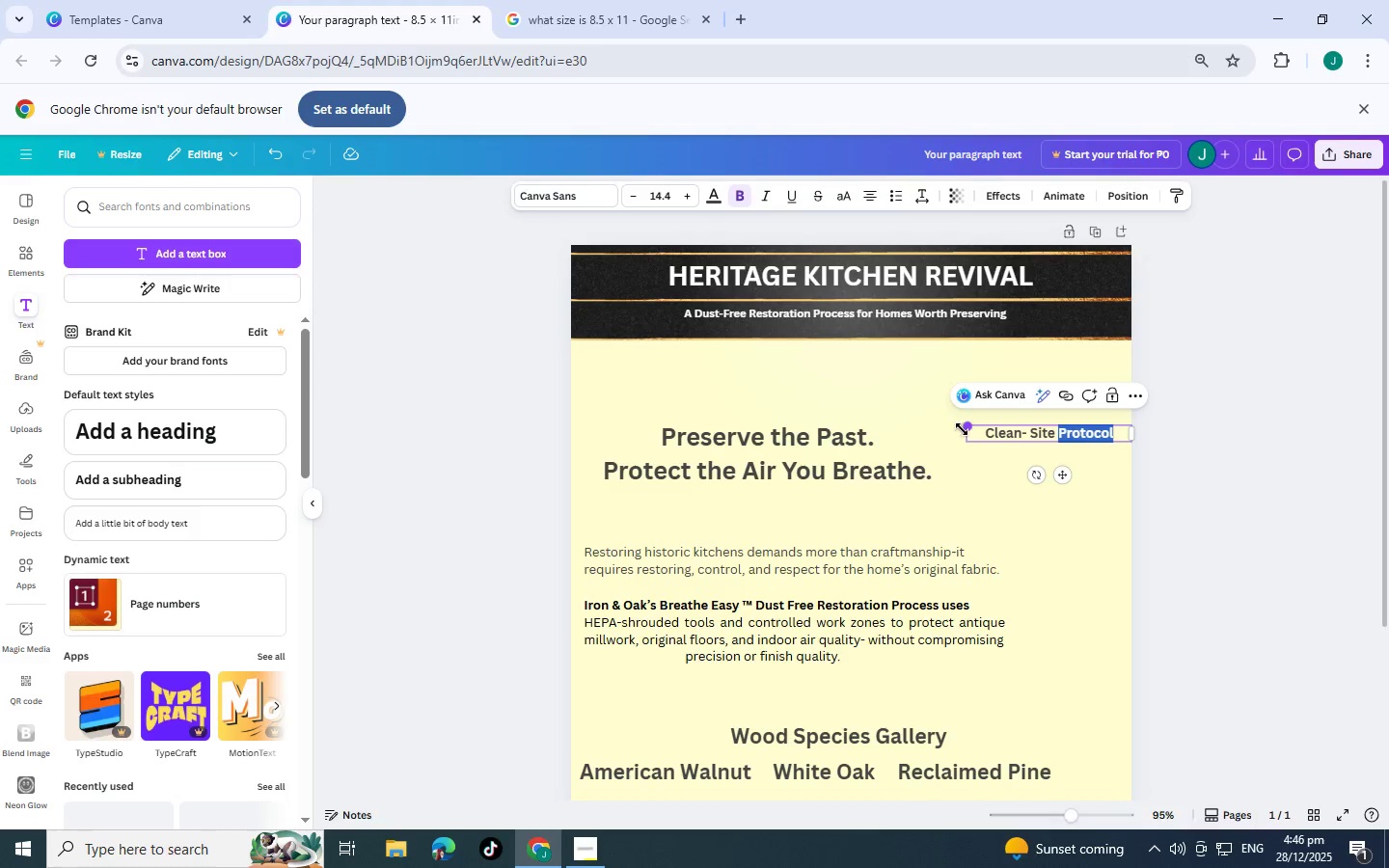 
left_click_drag(start_coordinate=[964, 429], to_coordinate=[936, 418])
 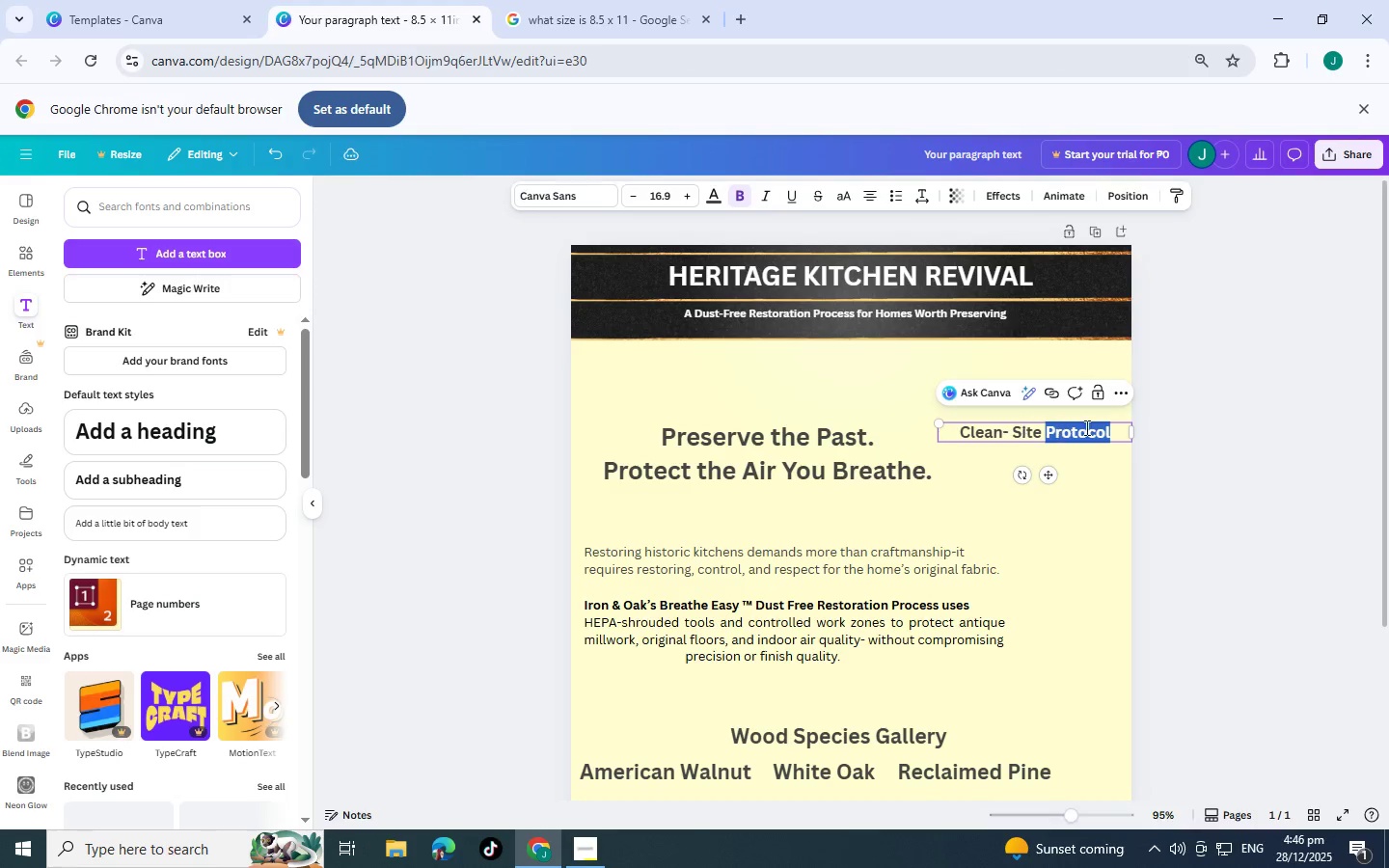 
left_click([1091, 428])
 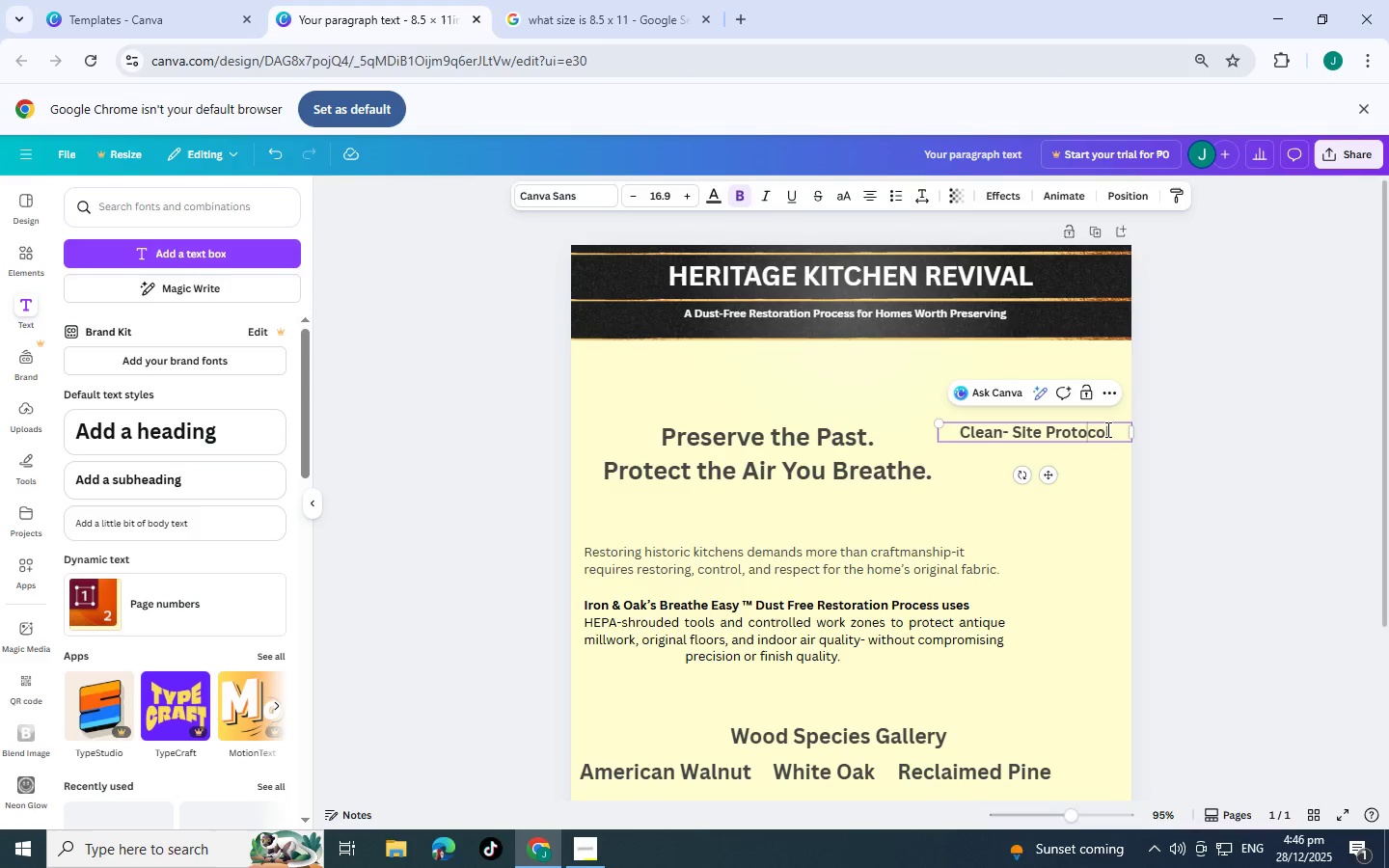 
left_click([1115, 431])
 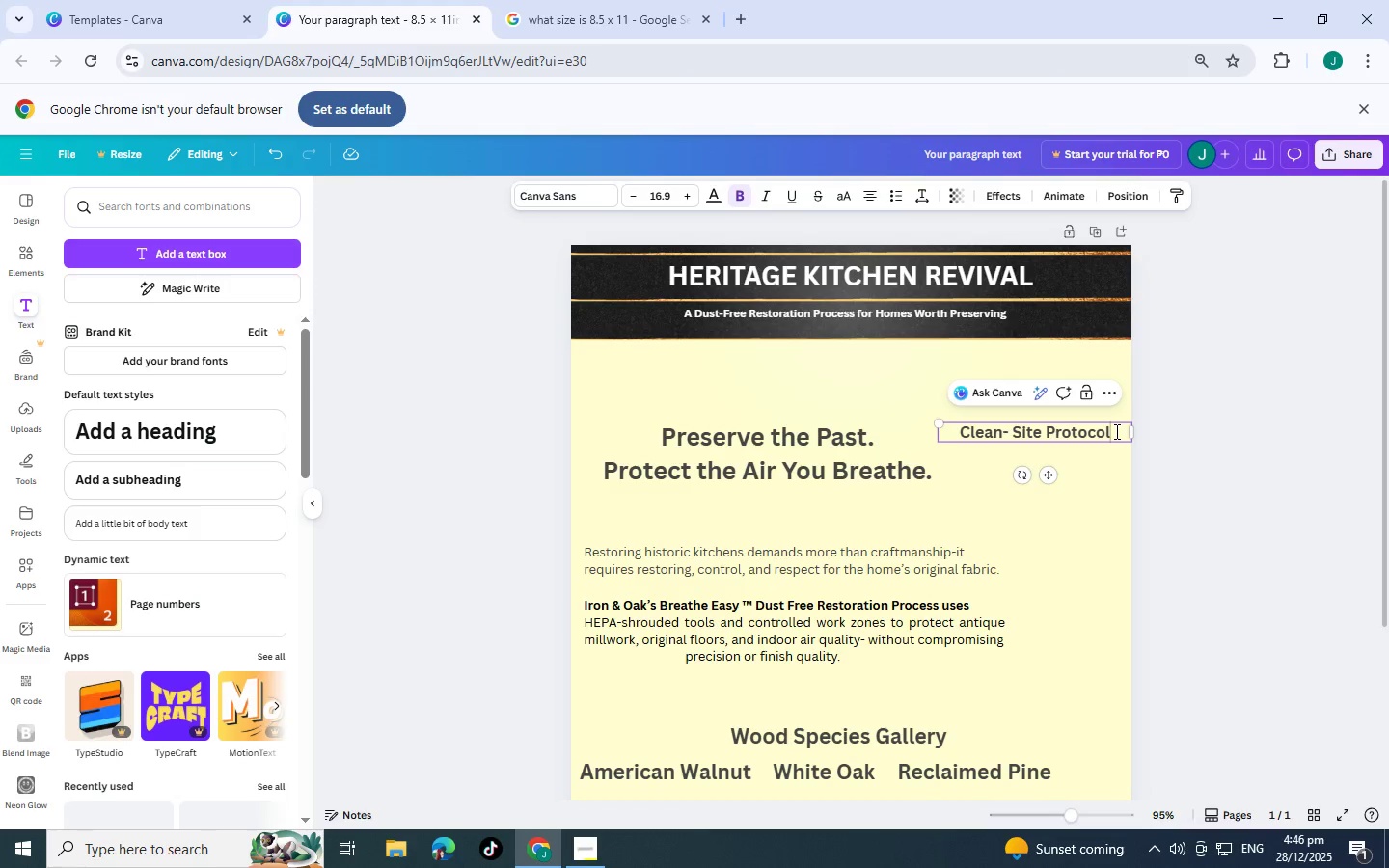 
left_click_drag(start_coordinate=[1115, 429], to_coordinate=[929, 429])
 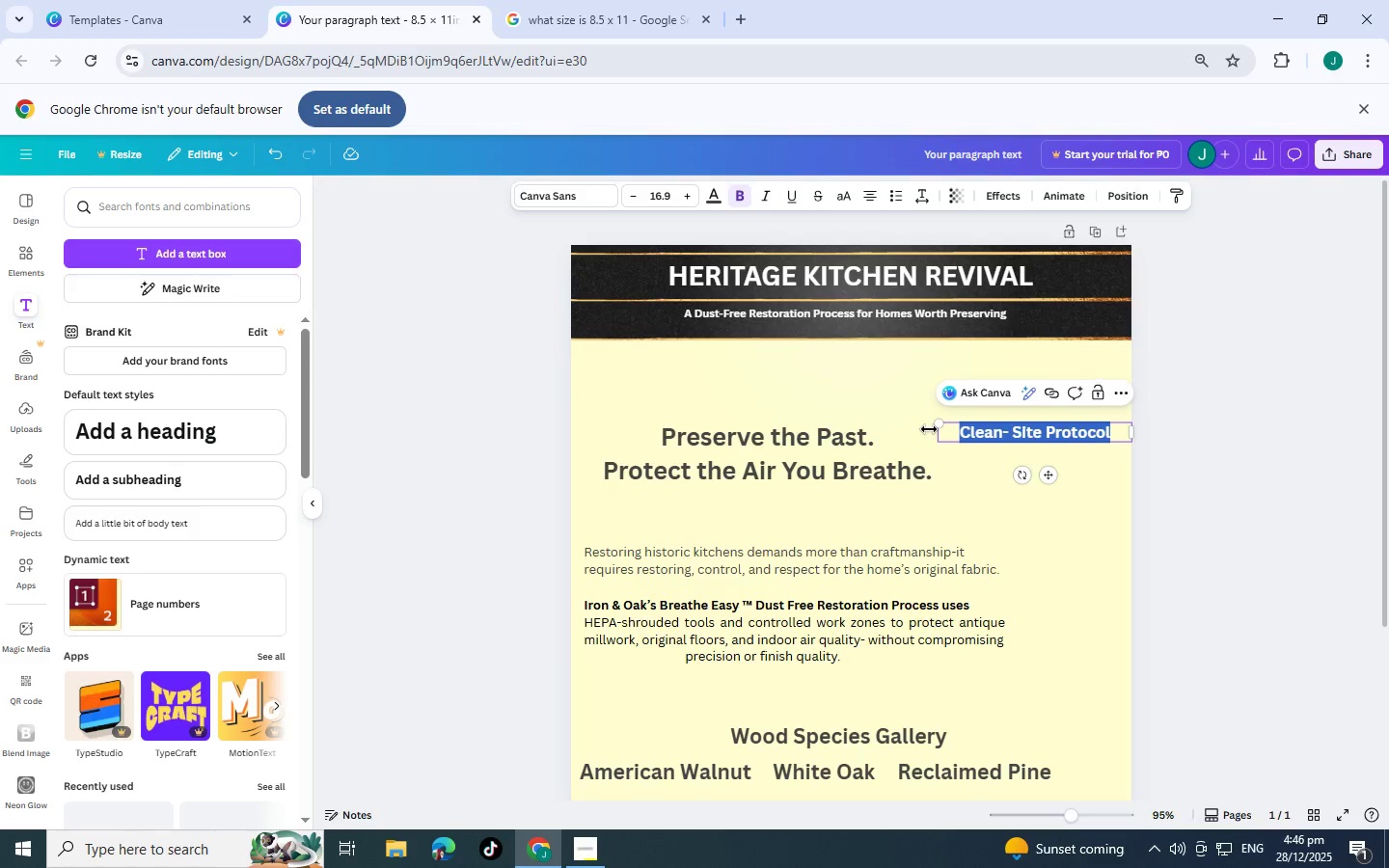 
key(Control+C)
 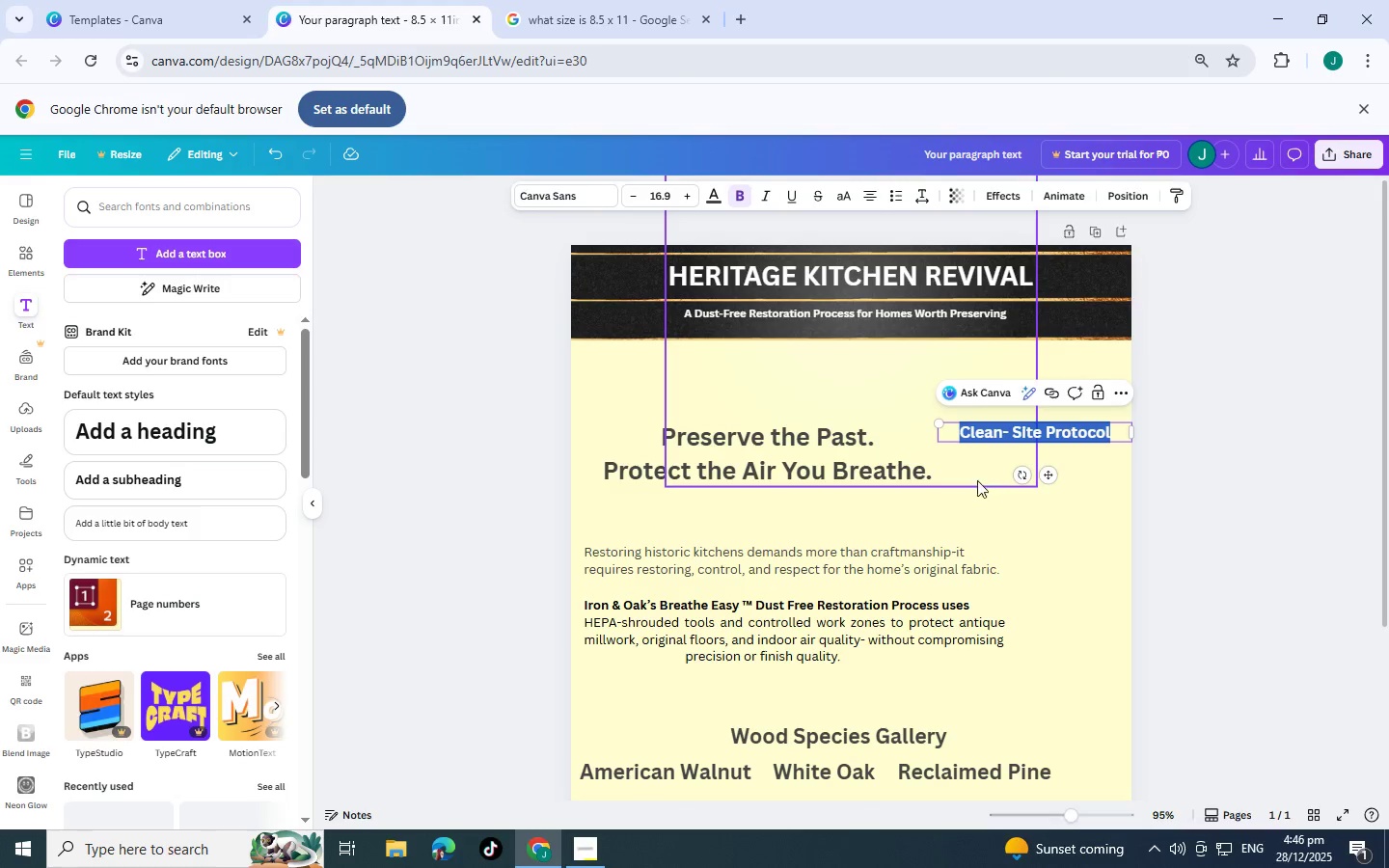 
left_click([1075, 522])
 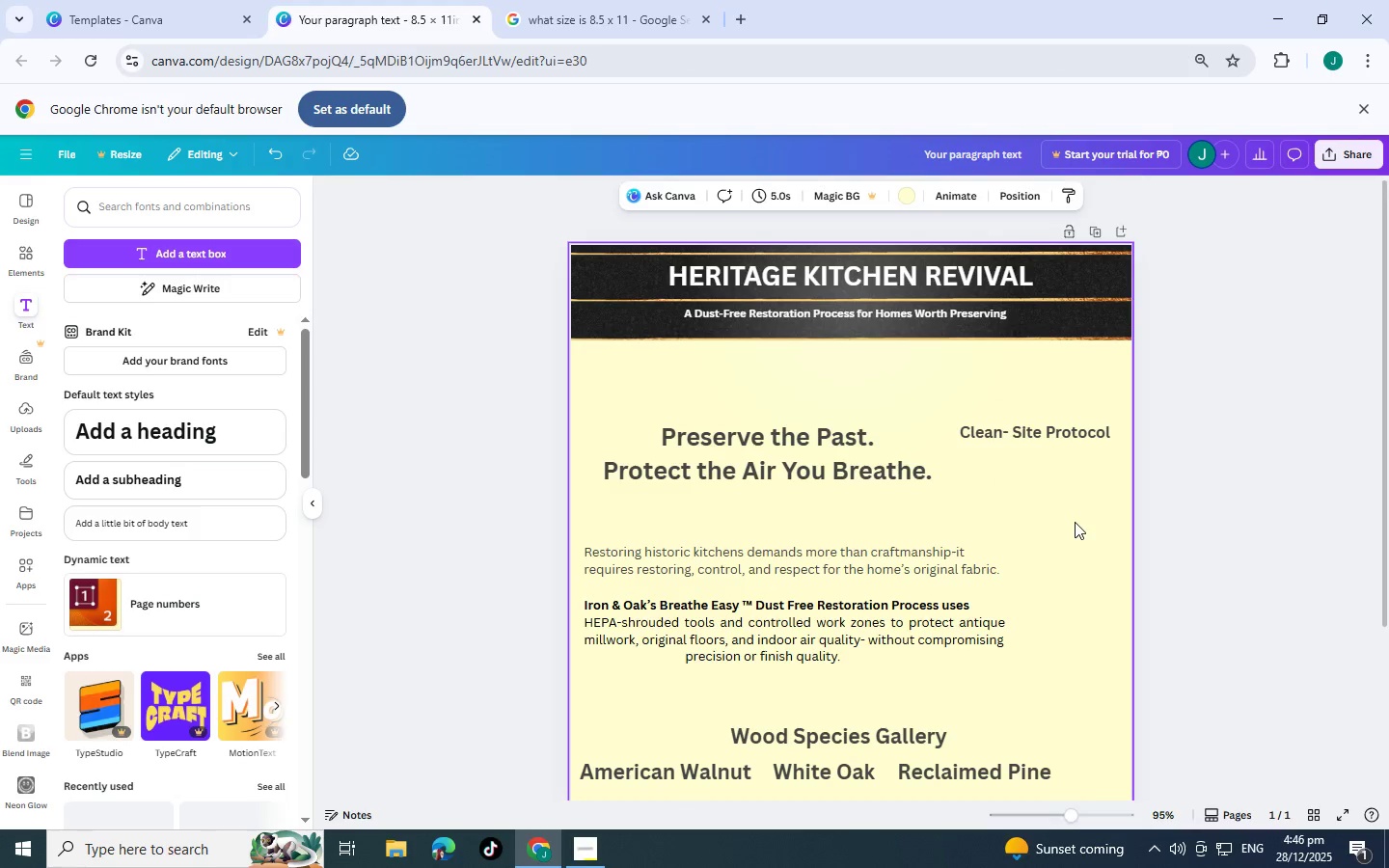 
key(Control+V)
 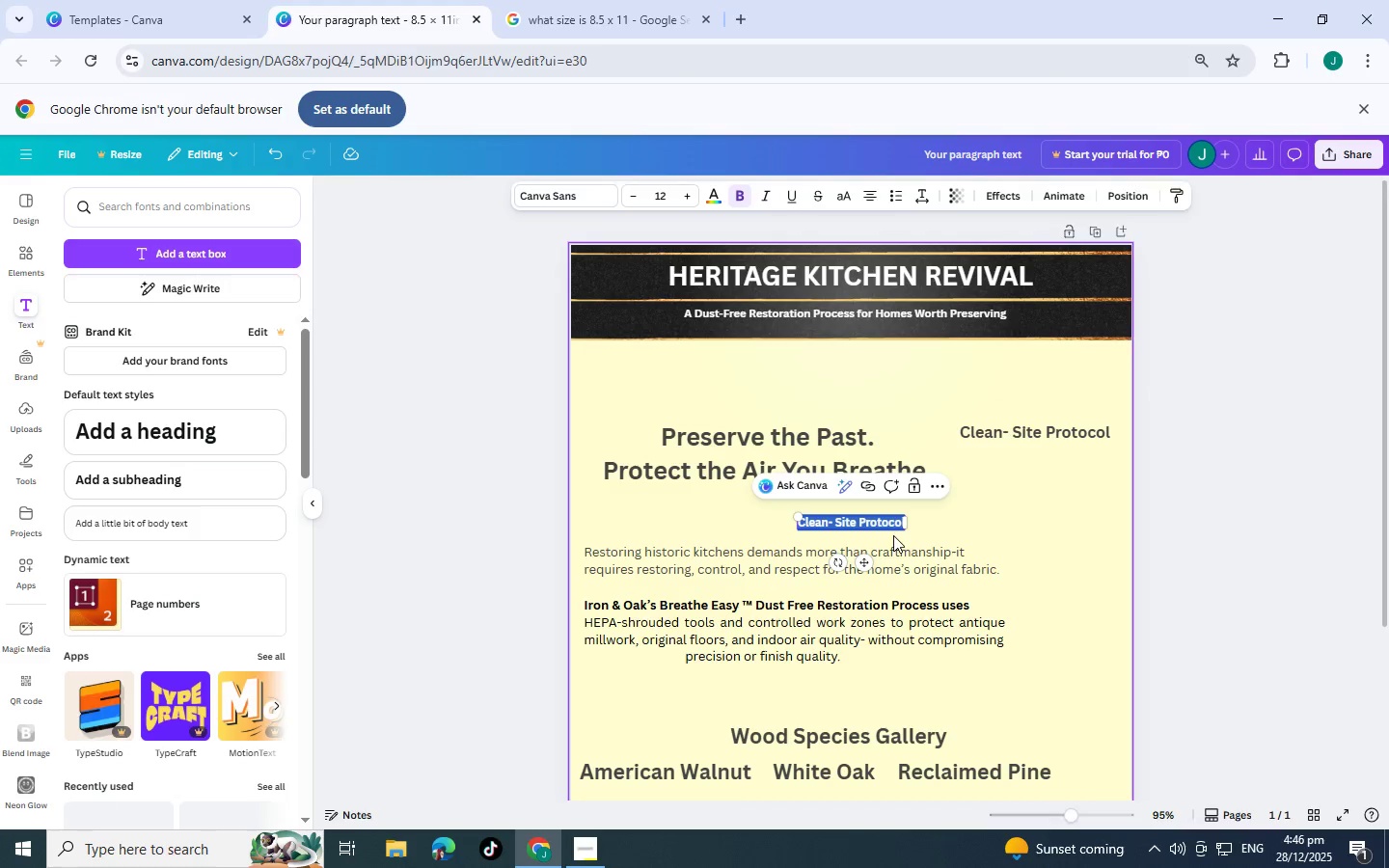 
double_click([883, 524])
 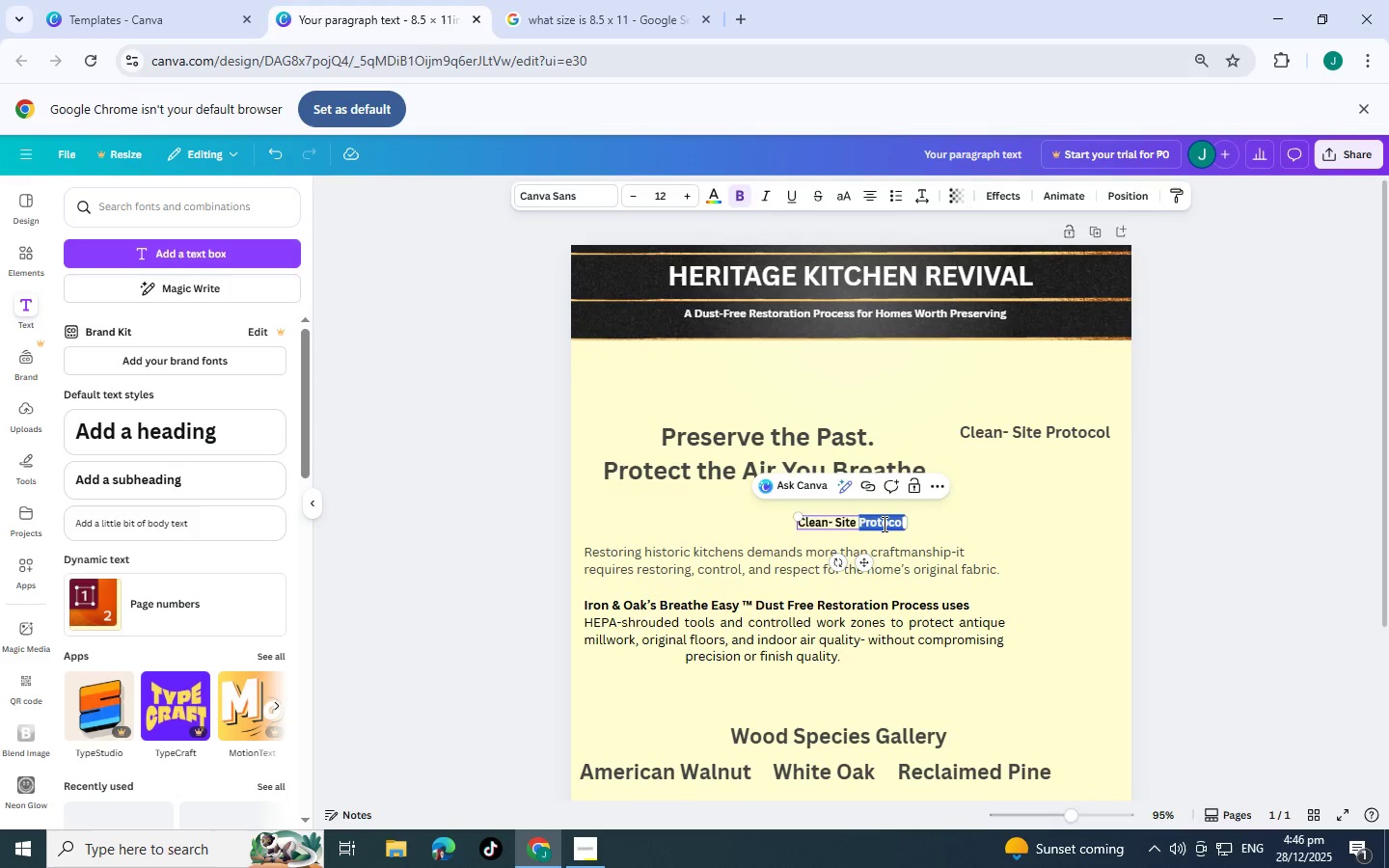 
triple_click([883, 524])
 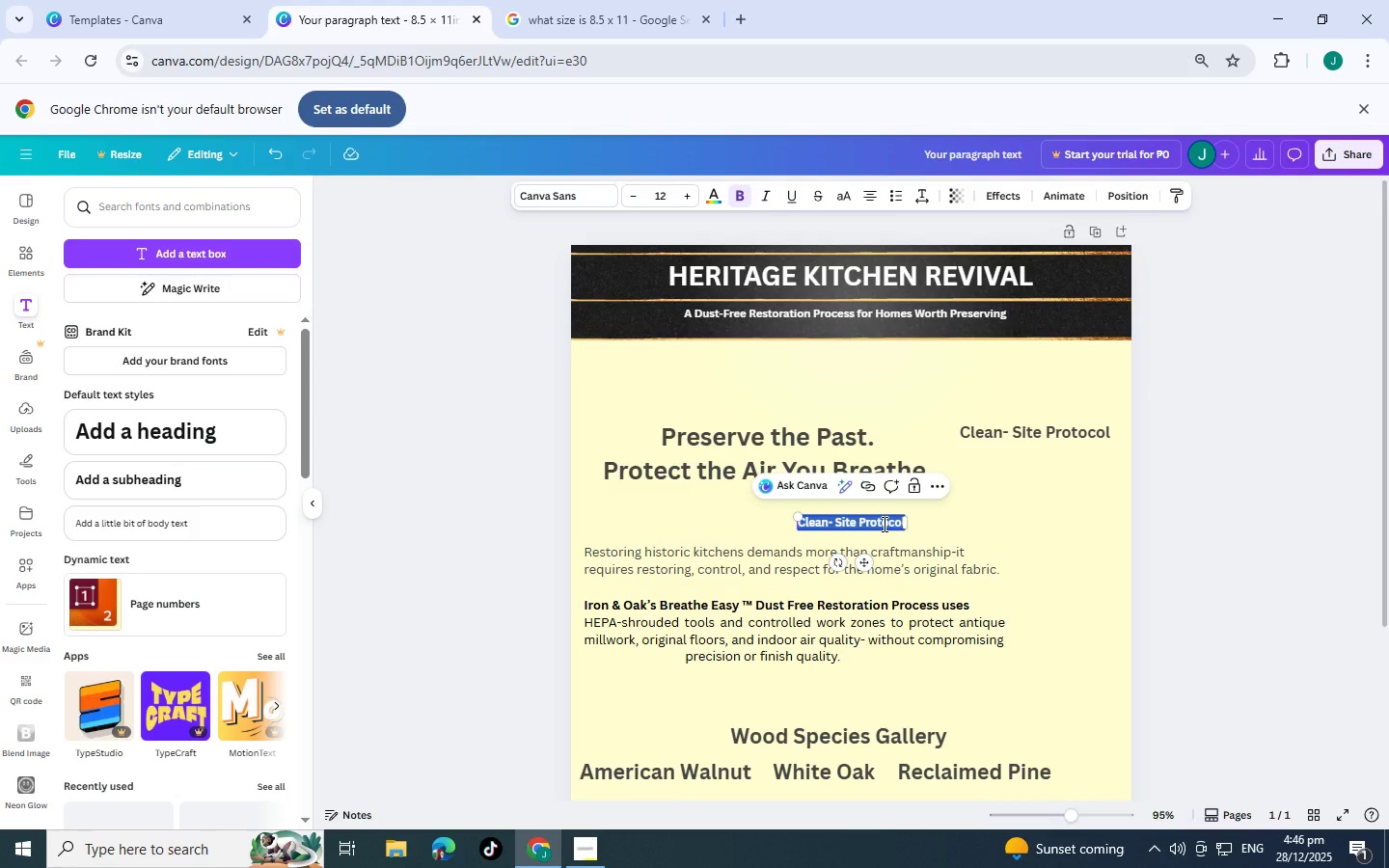 
type(HEPA-Sh)
key(Backspace)
type(HO)
key(Backspace)
key(Backspace)
type(hr)
key(Backspace)
type(rouded Tools)
 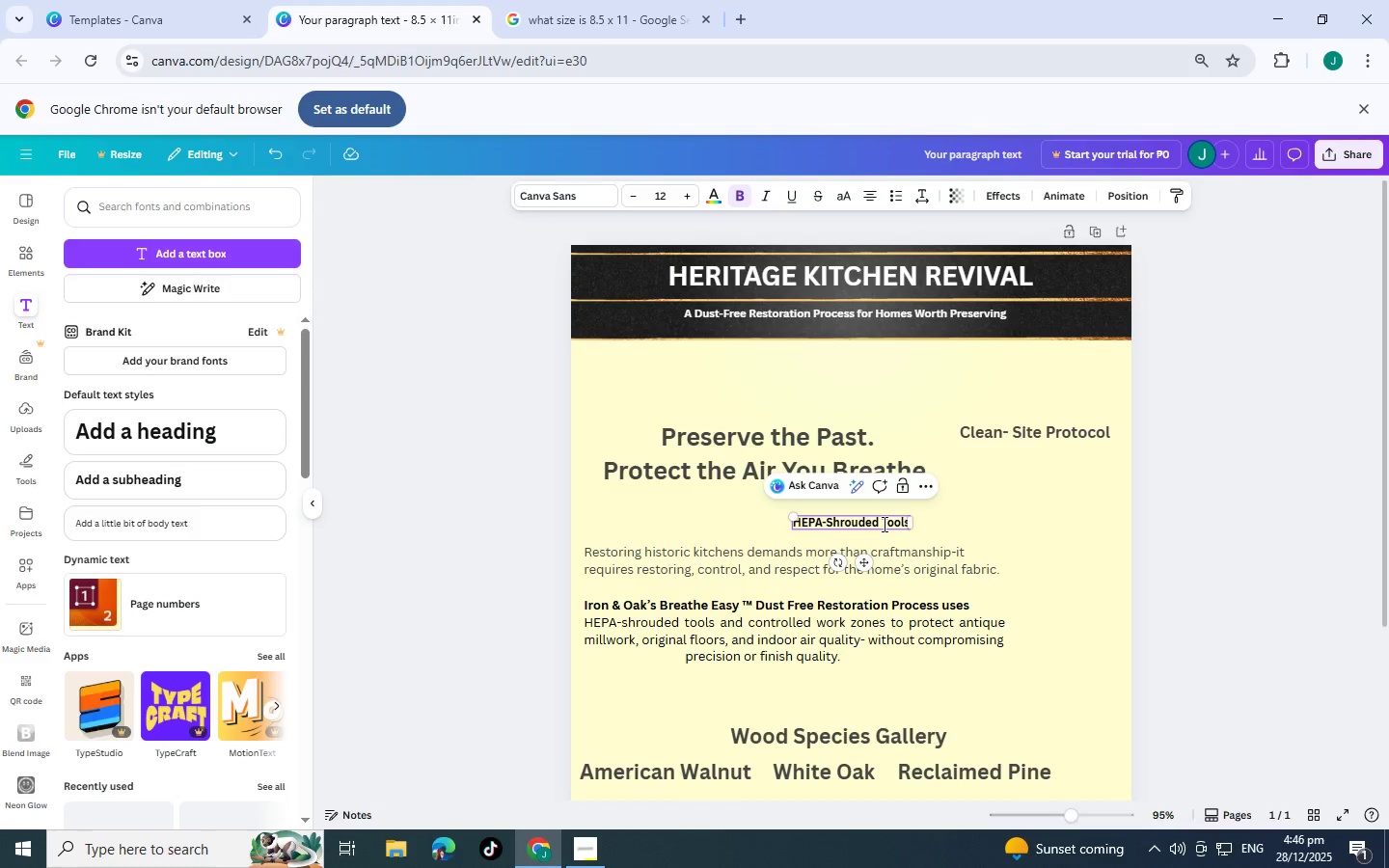 
left_click_drag(start_coordinate=[862, 564], to_coordinate=[1050, 508])
 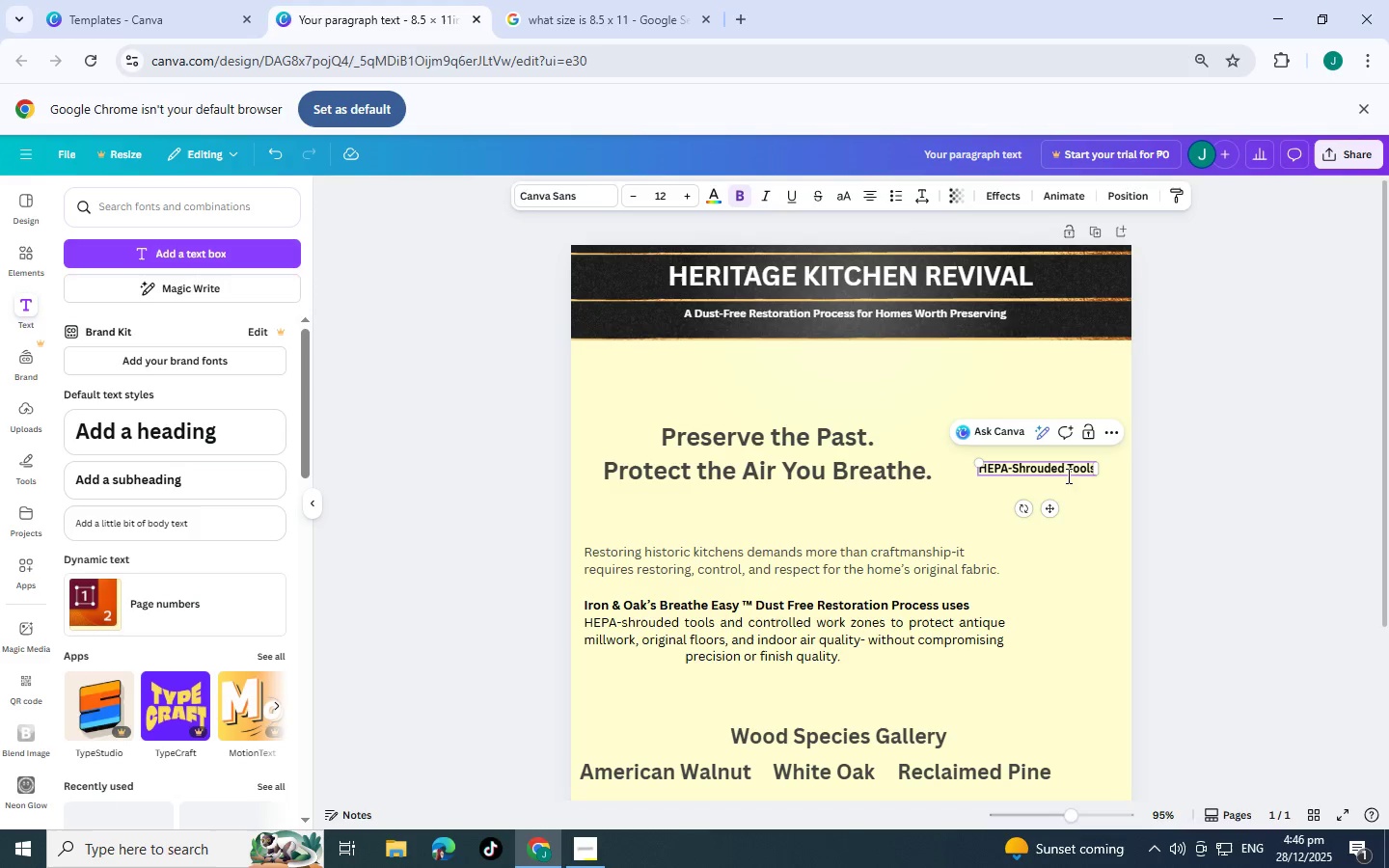 
left_click([1071, 473])
 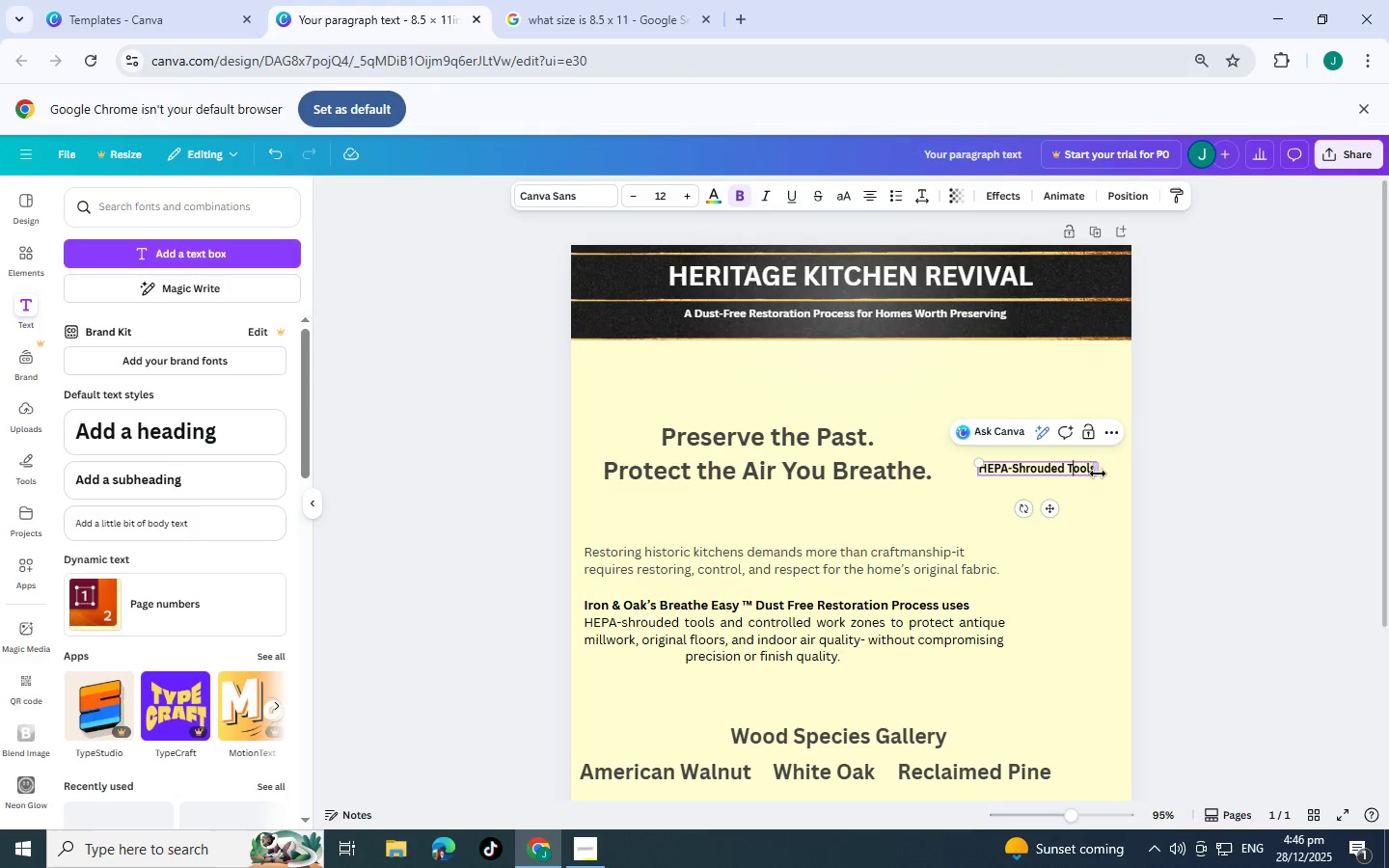 
left_click([1103, 480])
 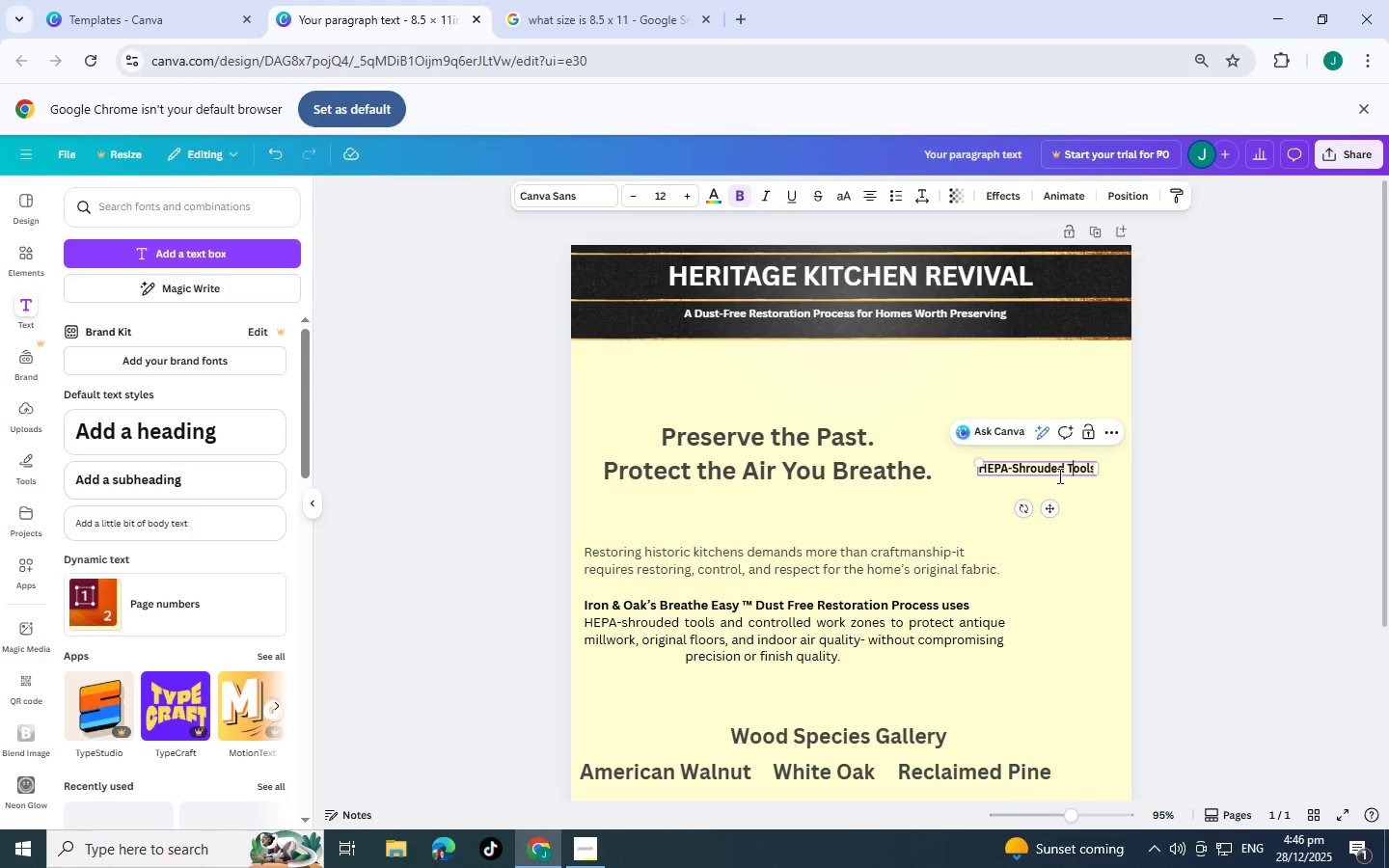 
left_click([1062, 498])
 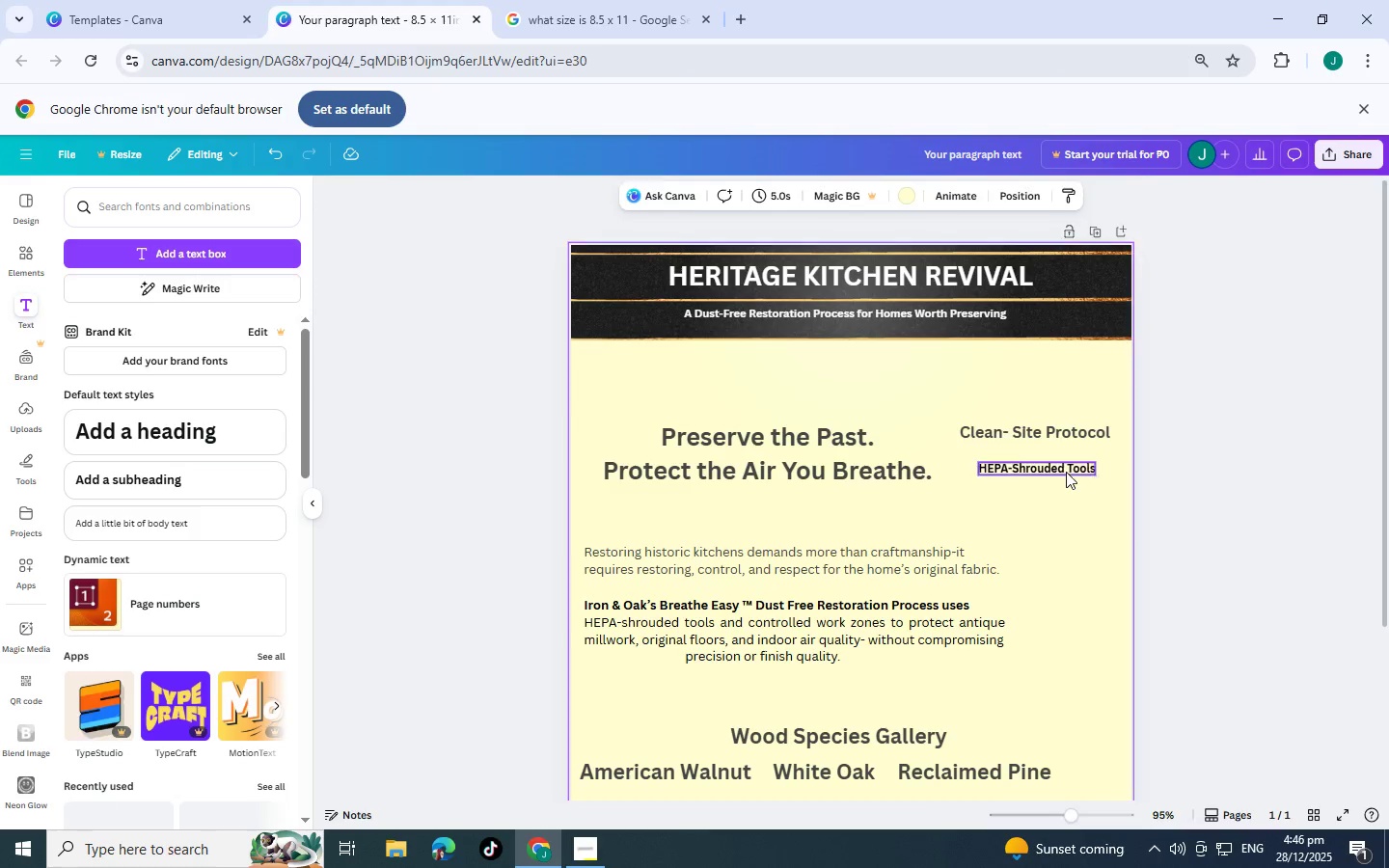 
left_click([1066, 470])
 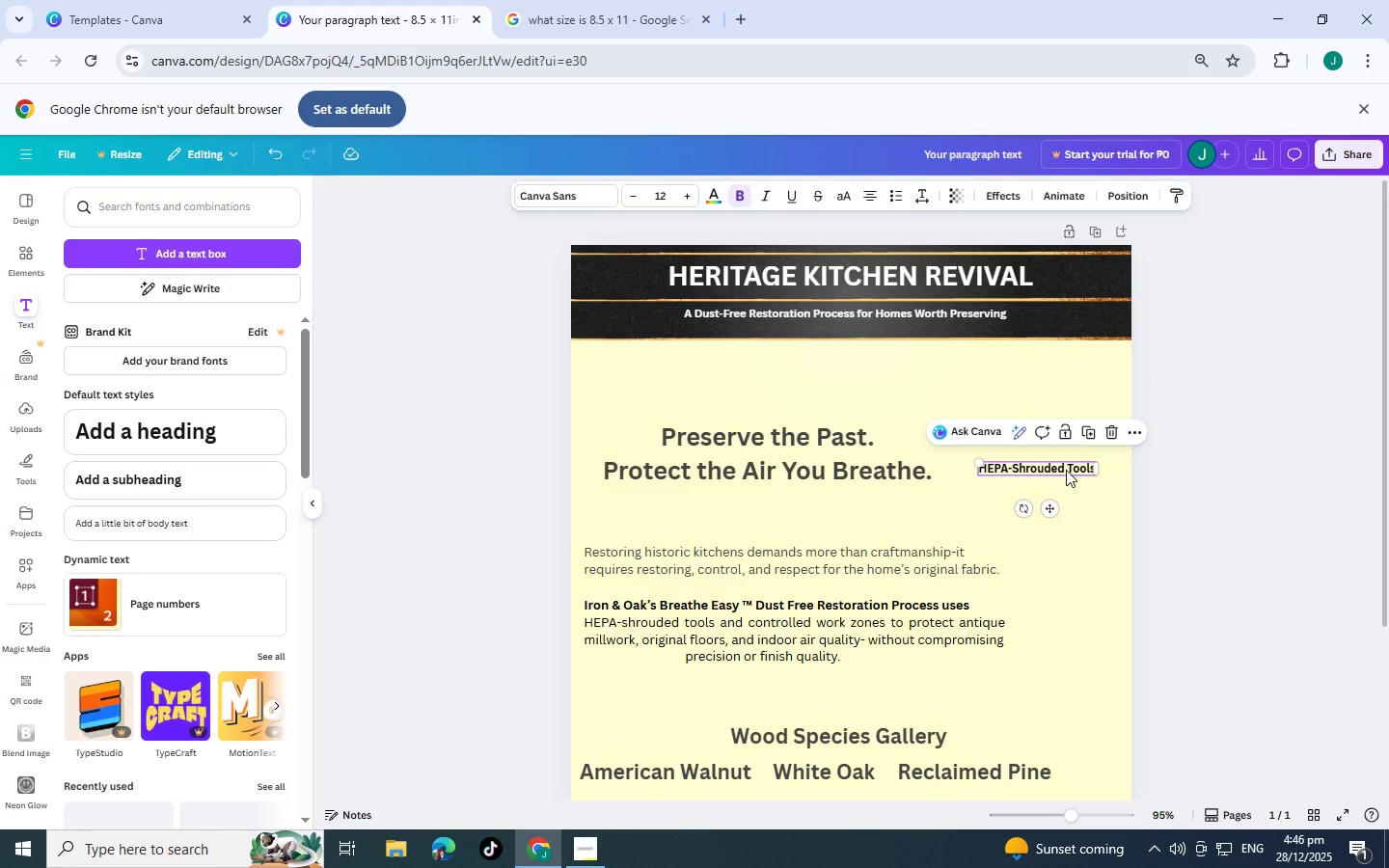 
key(Control+C)
 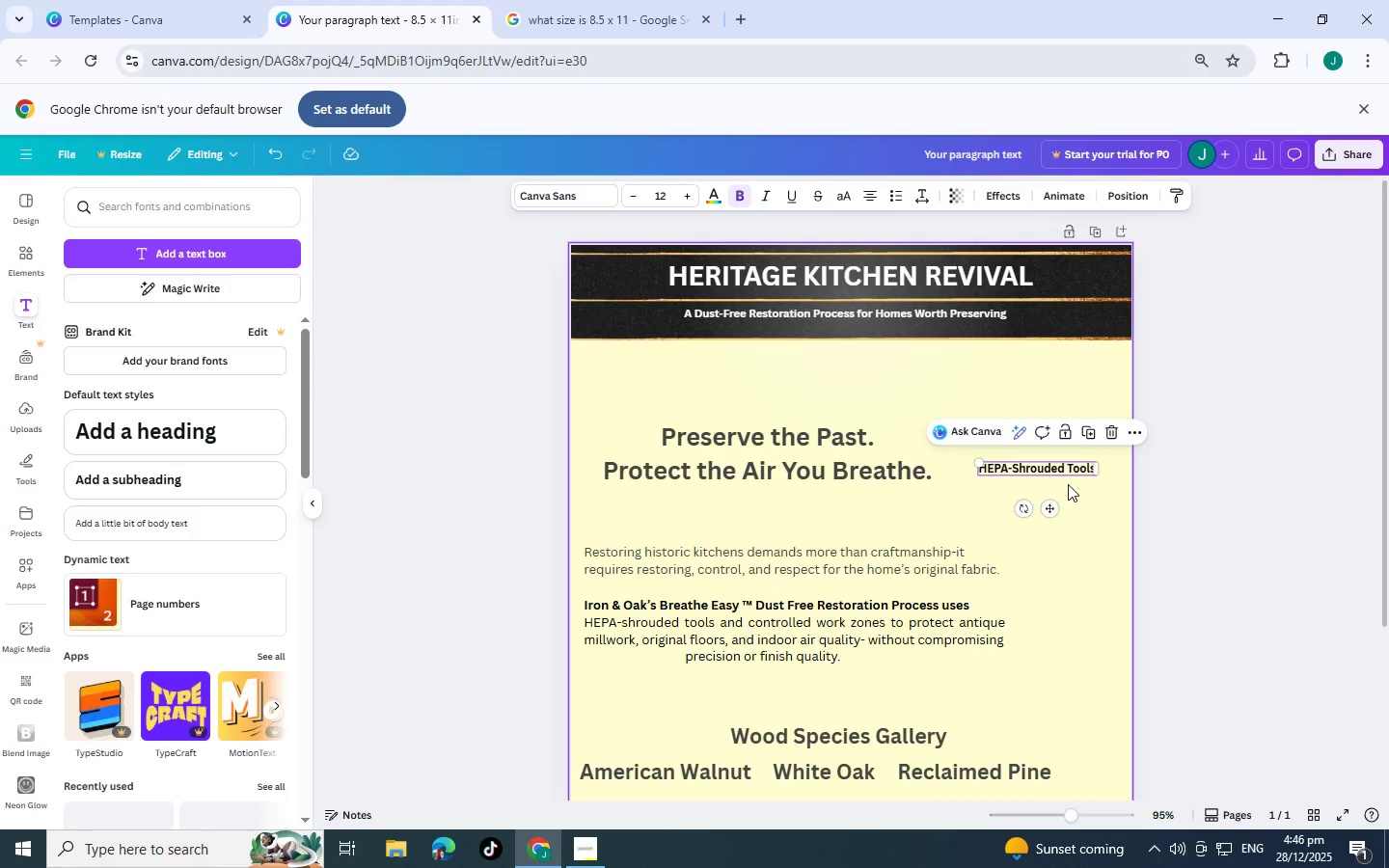 
key(Control+V)
 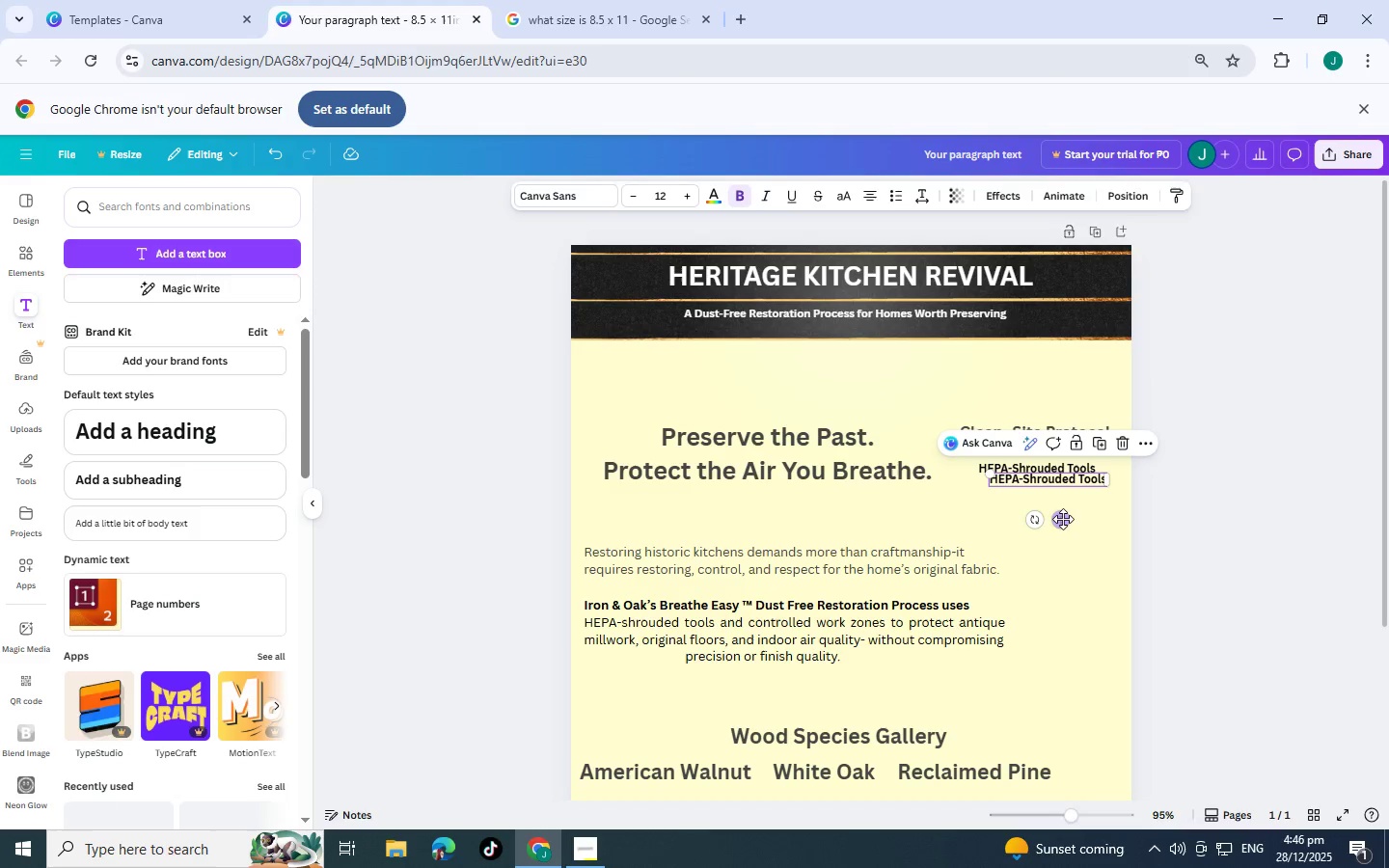 
left_click_drag(start_coordinate=[1063, 519], to_coordinate=[1060, 536])
 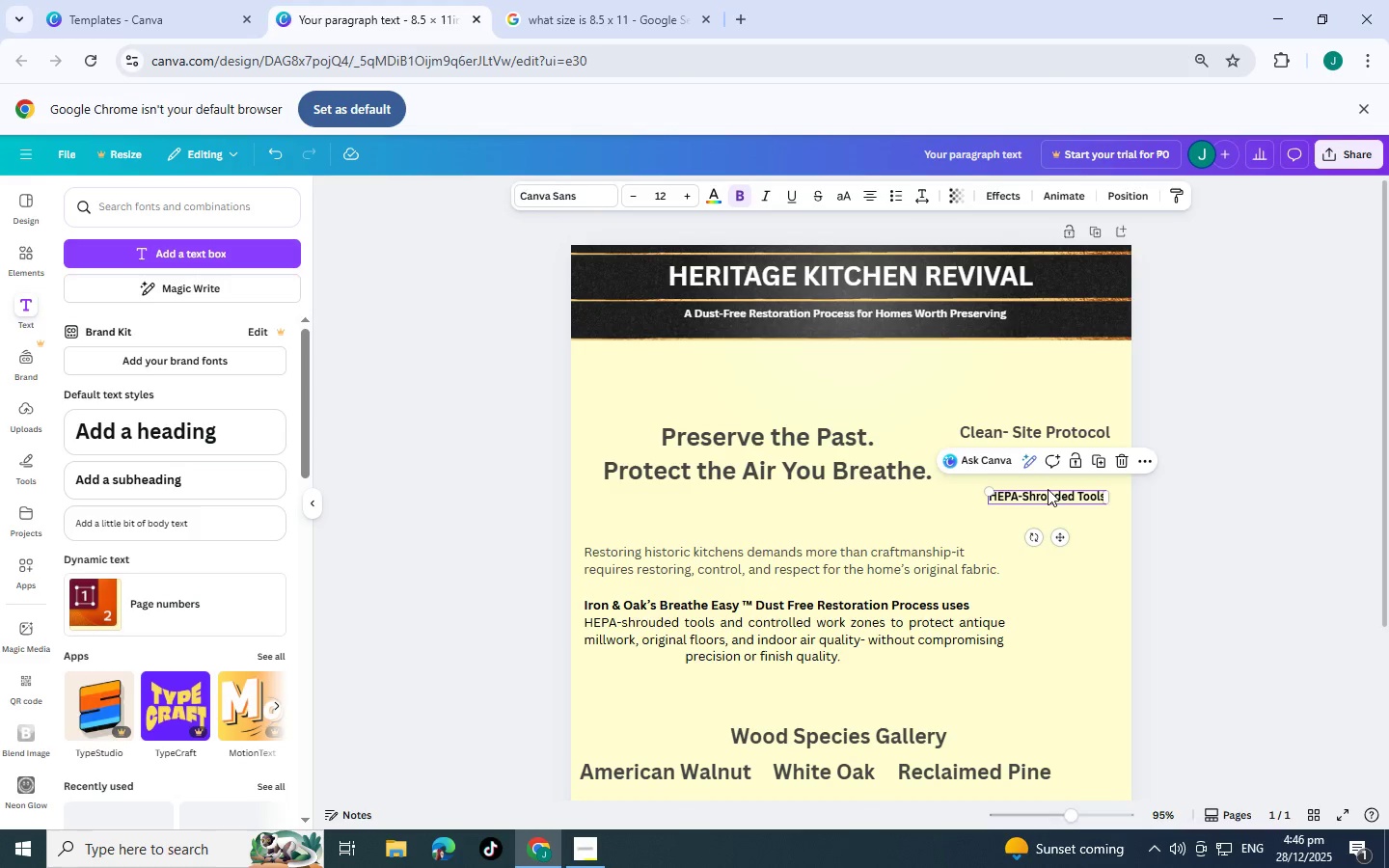 
double_click([1048, 489])
 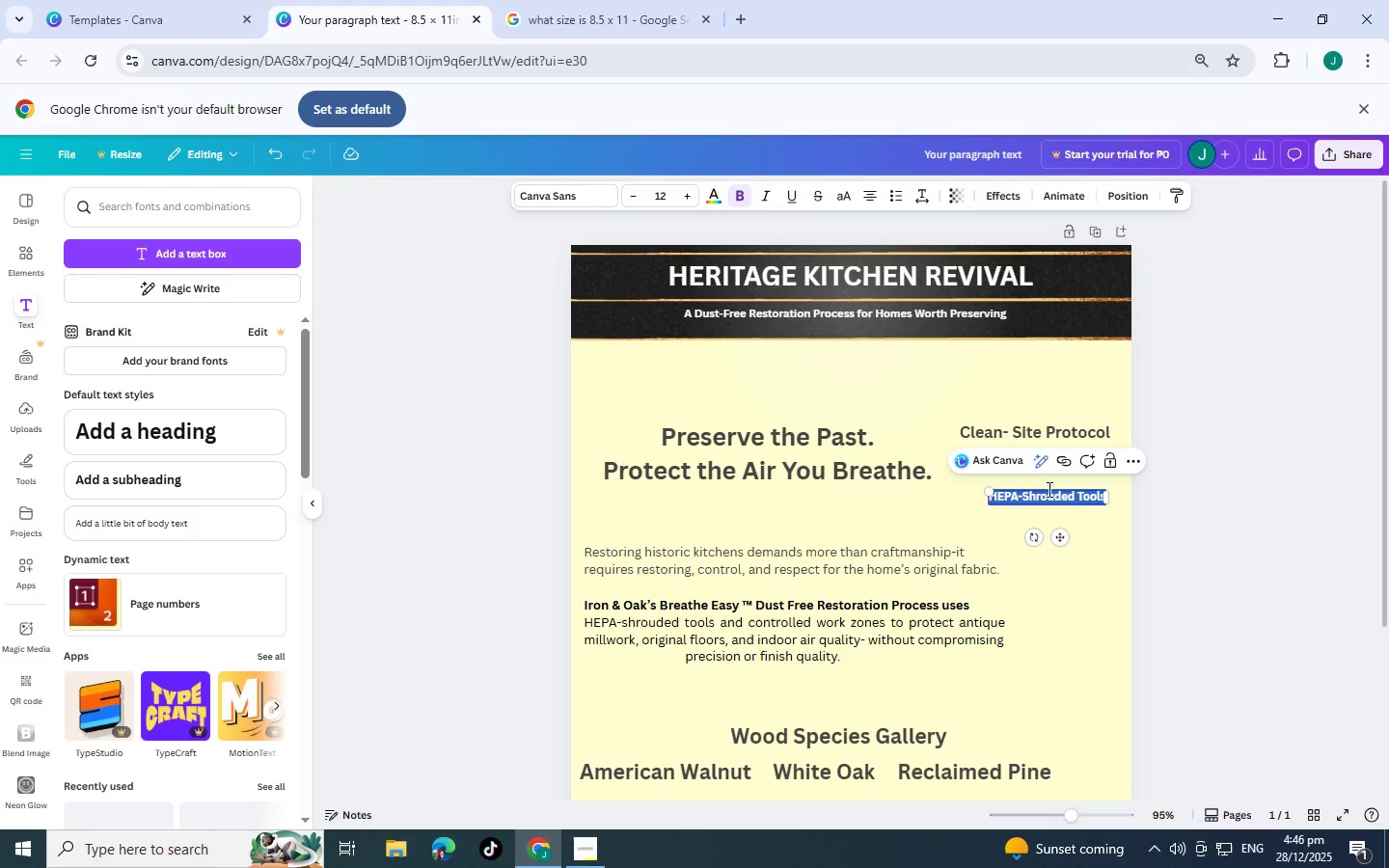 
type(Negative Air C)
 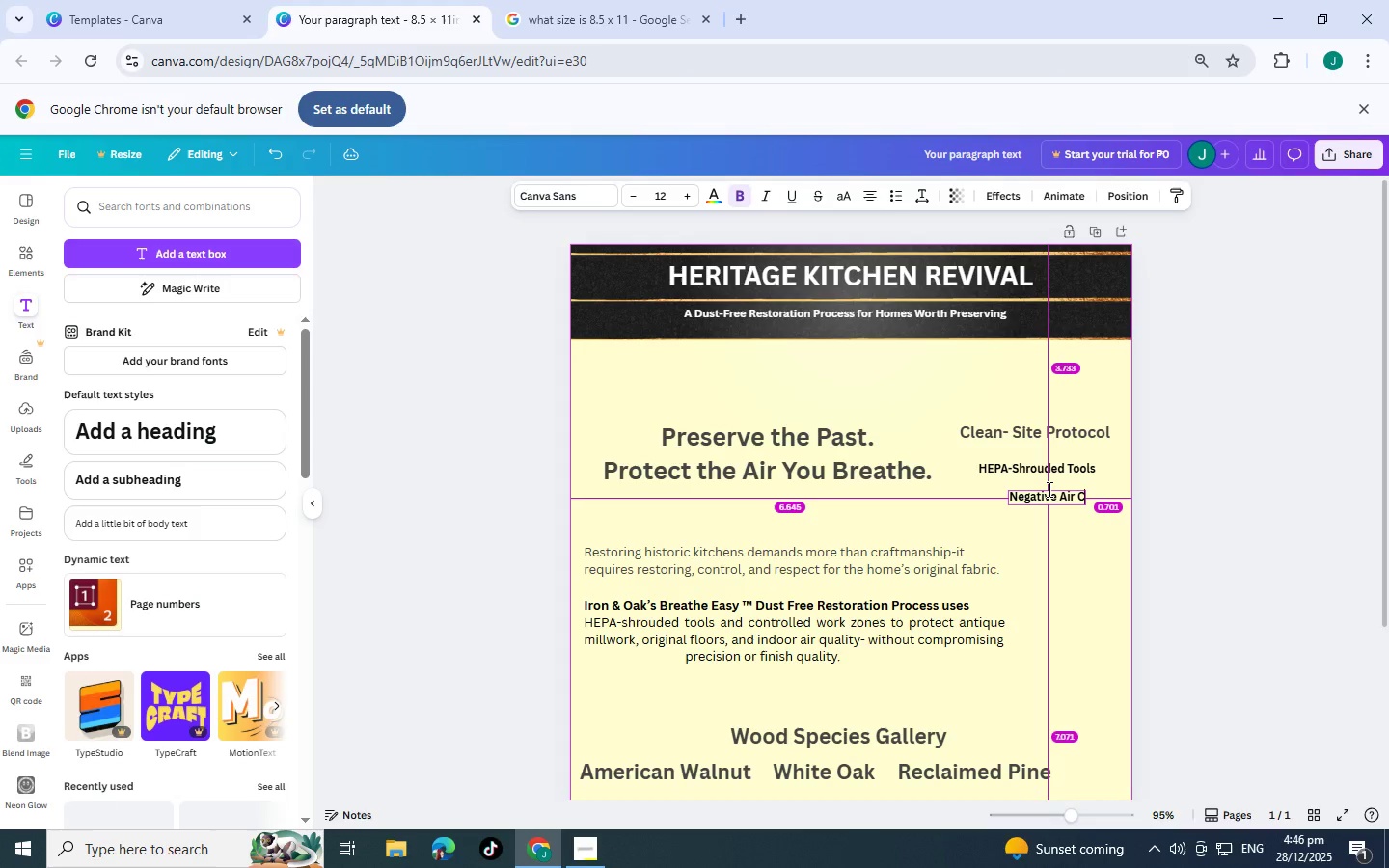 
key(Alt+AltLeft)
 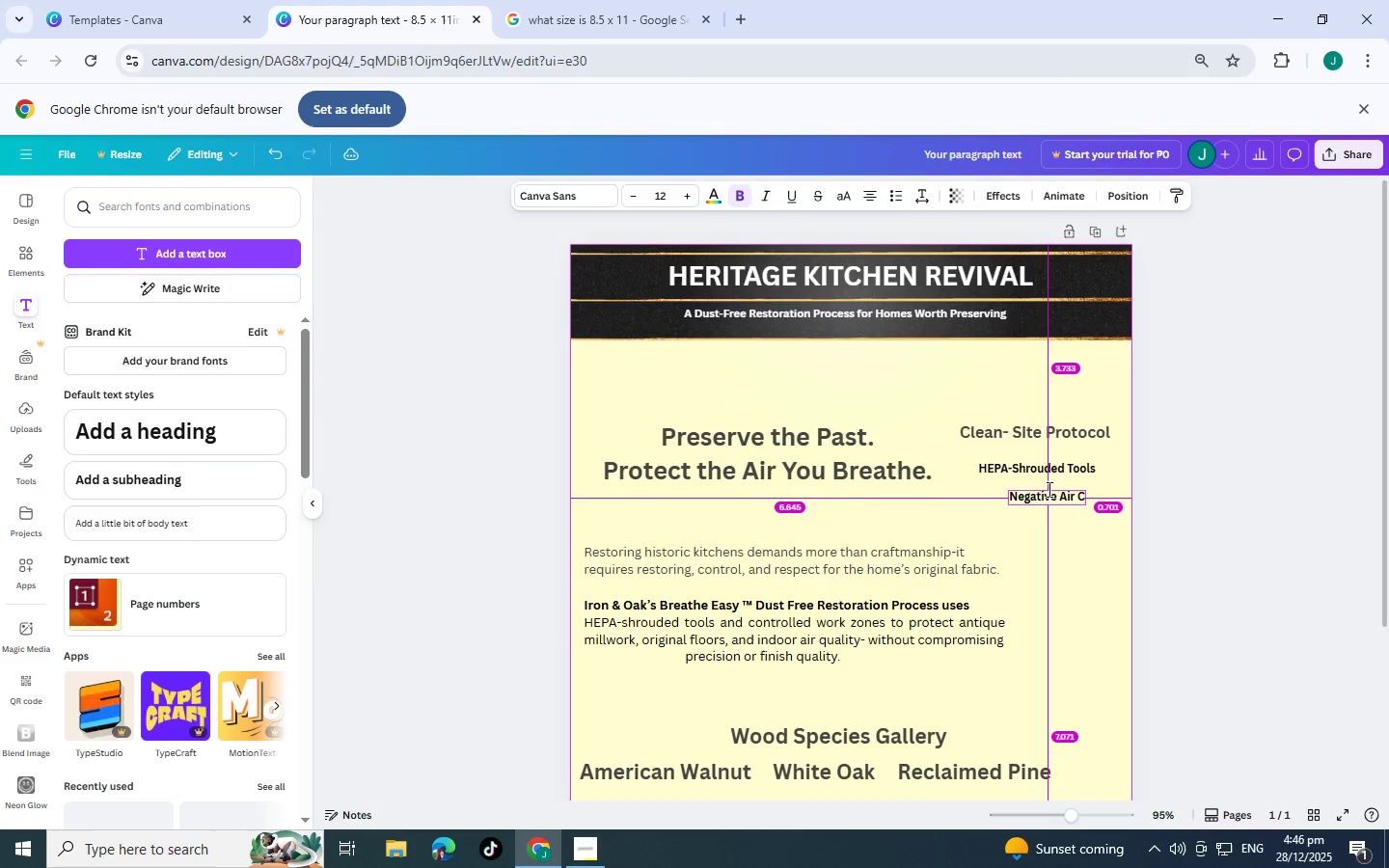 
key(Alt+Tab)